 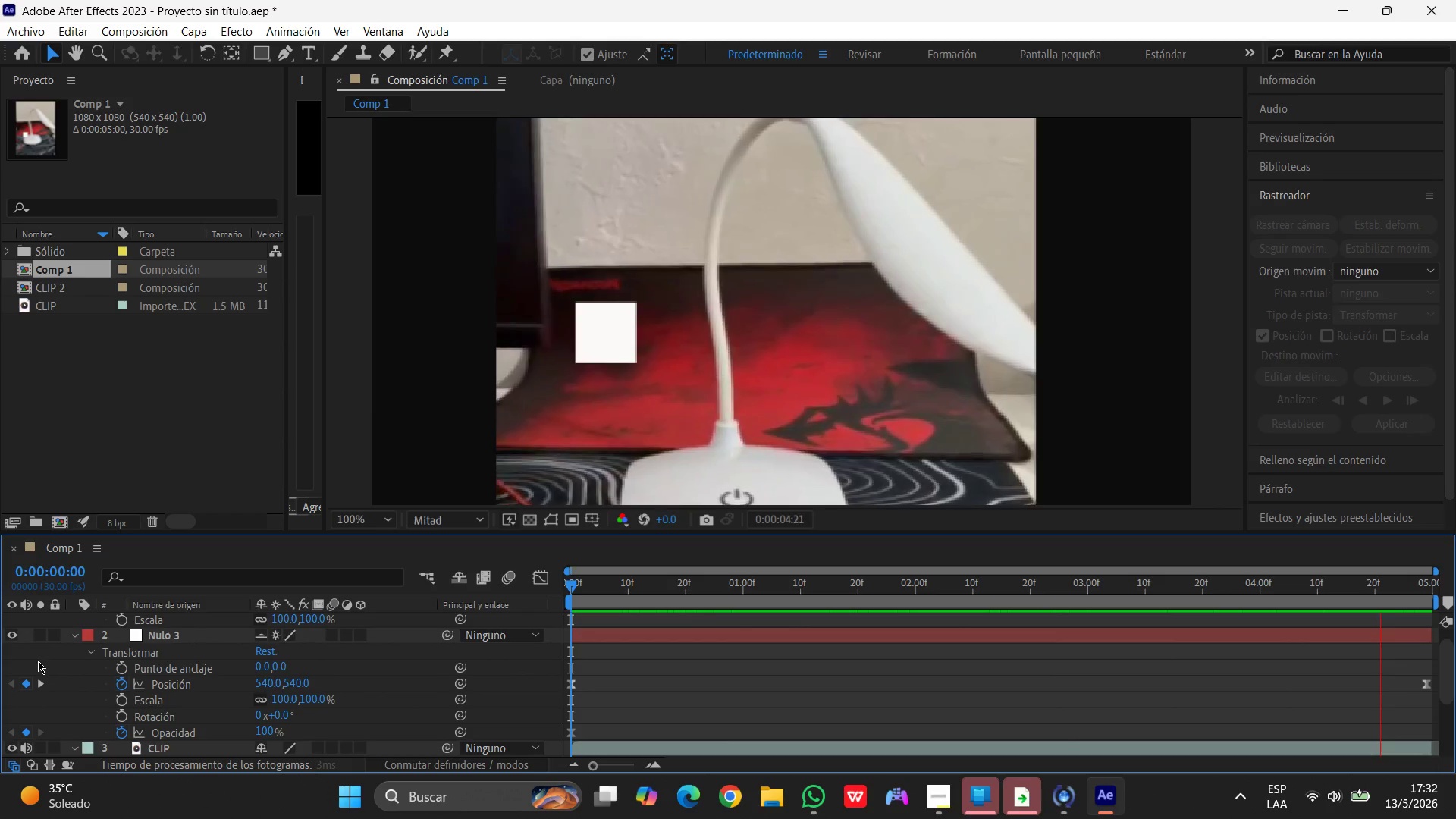 
scroll: coordinate [174, 705], scroll_direction: down, amount: 12.0
 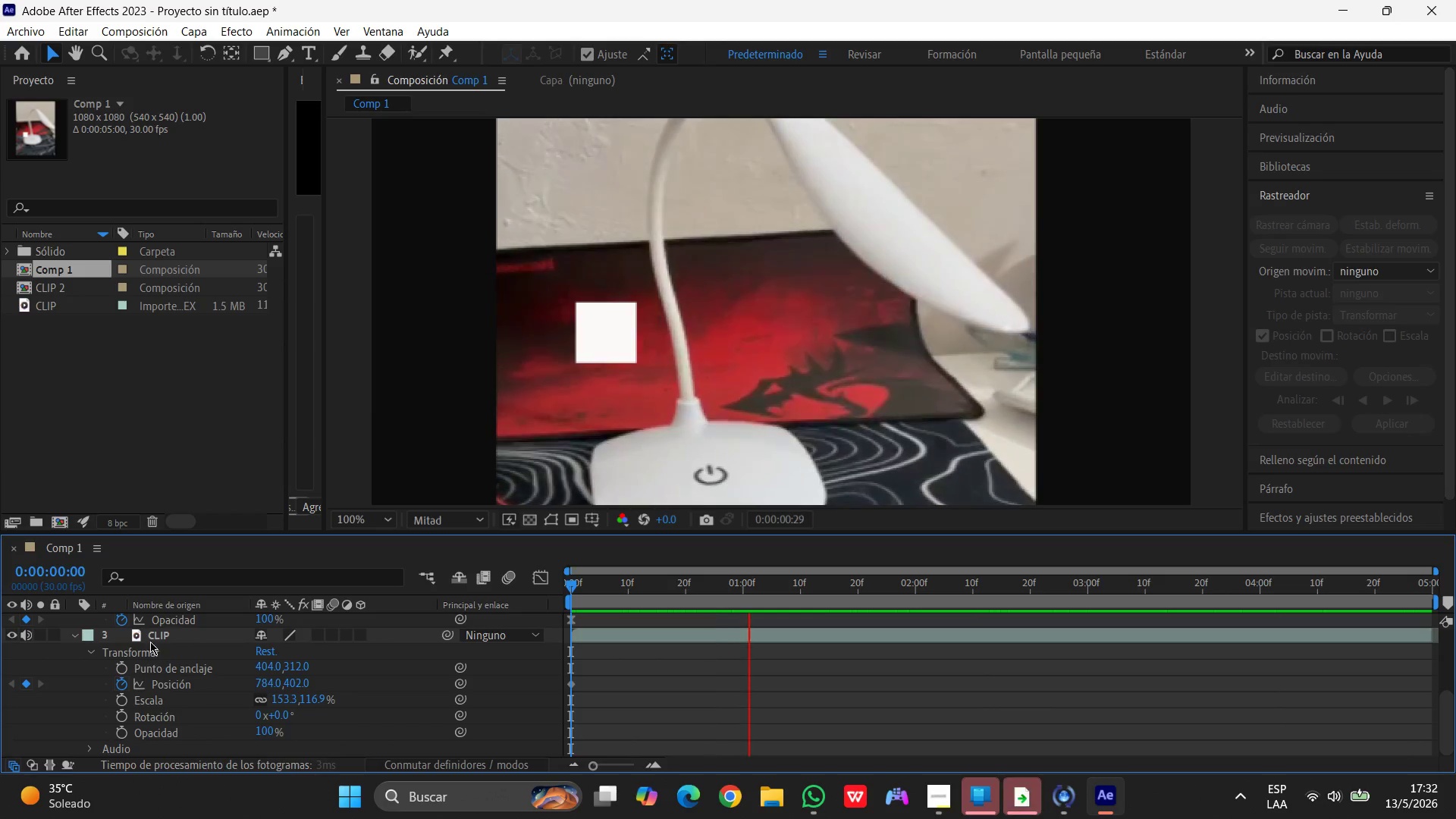 
left_click([155, 635])
 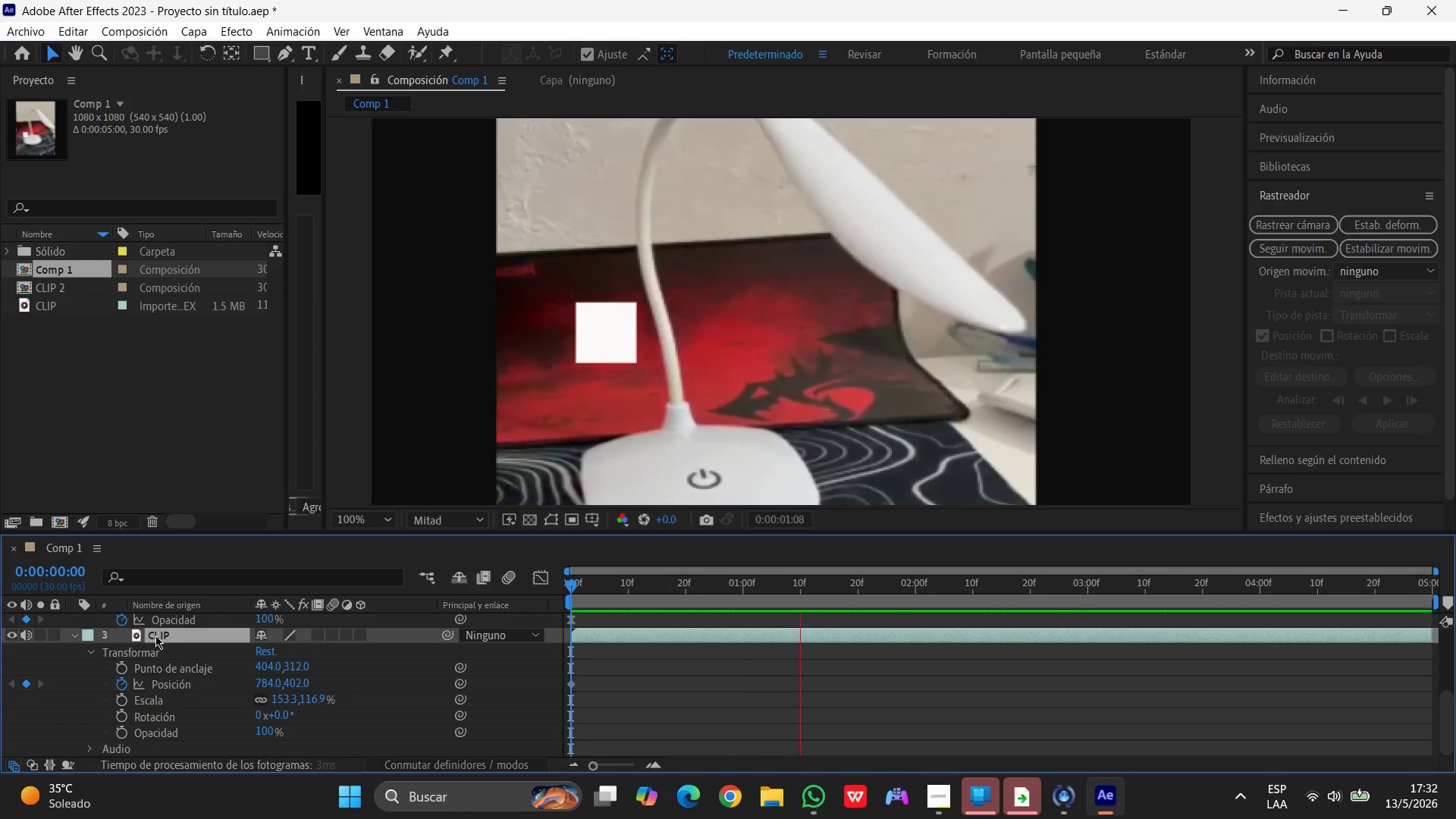 
wait(6.89)
 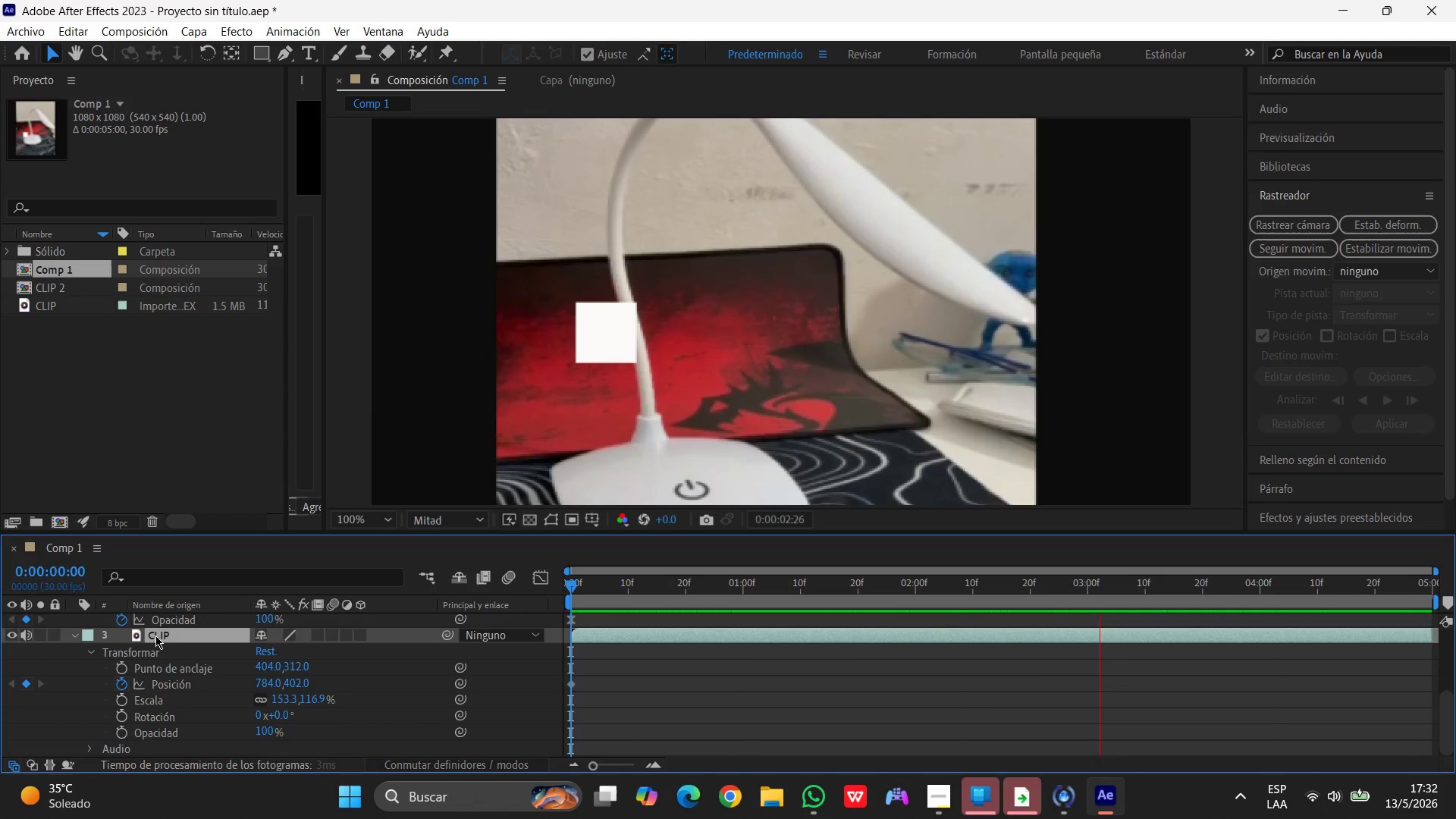 
left_click([155, 635])
 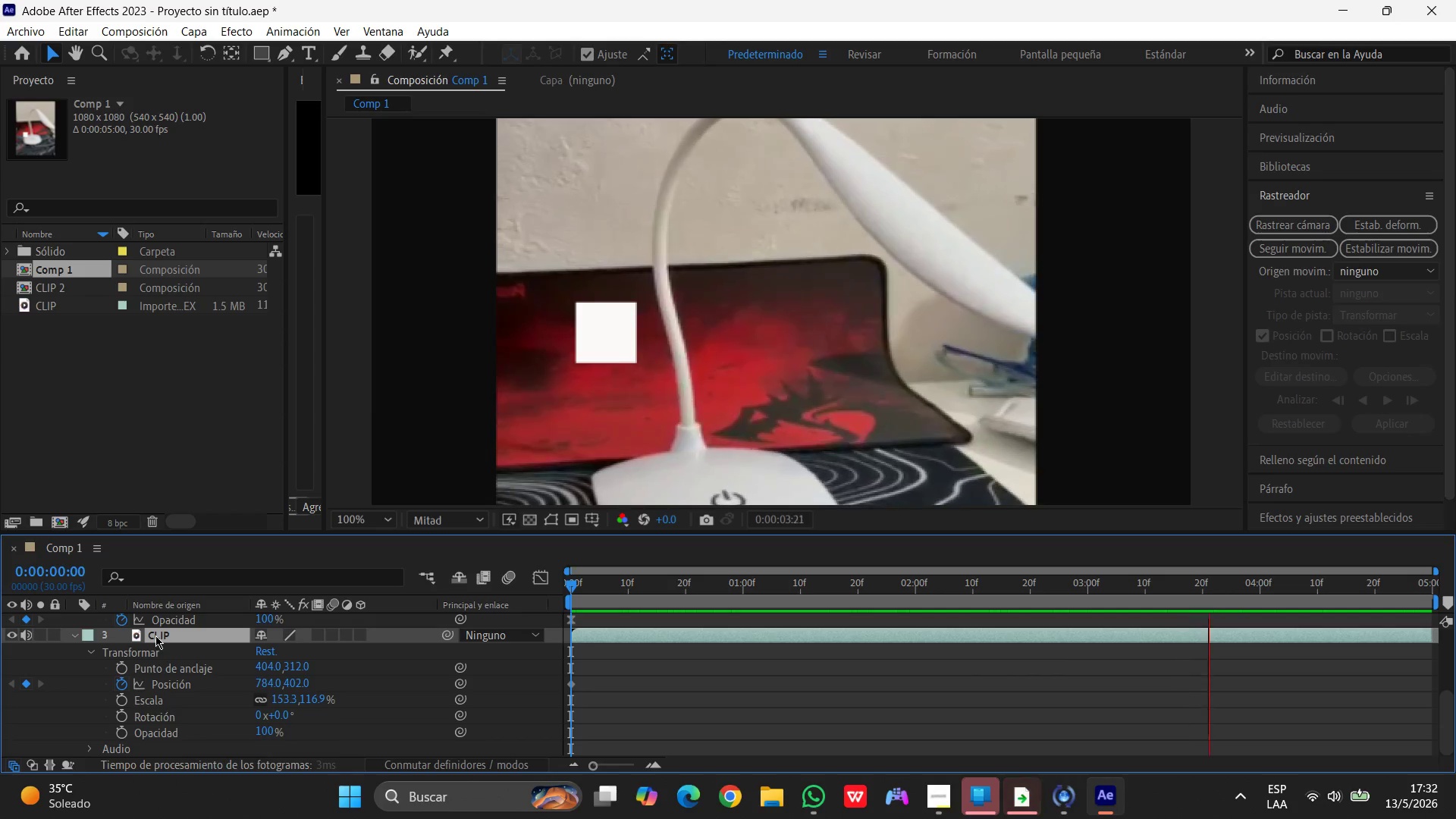 
key(Control+C)
 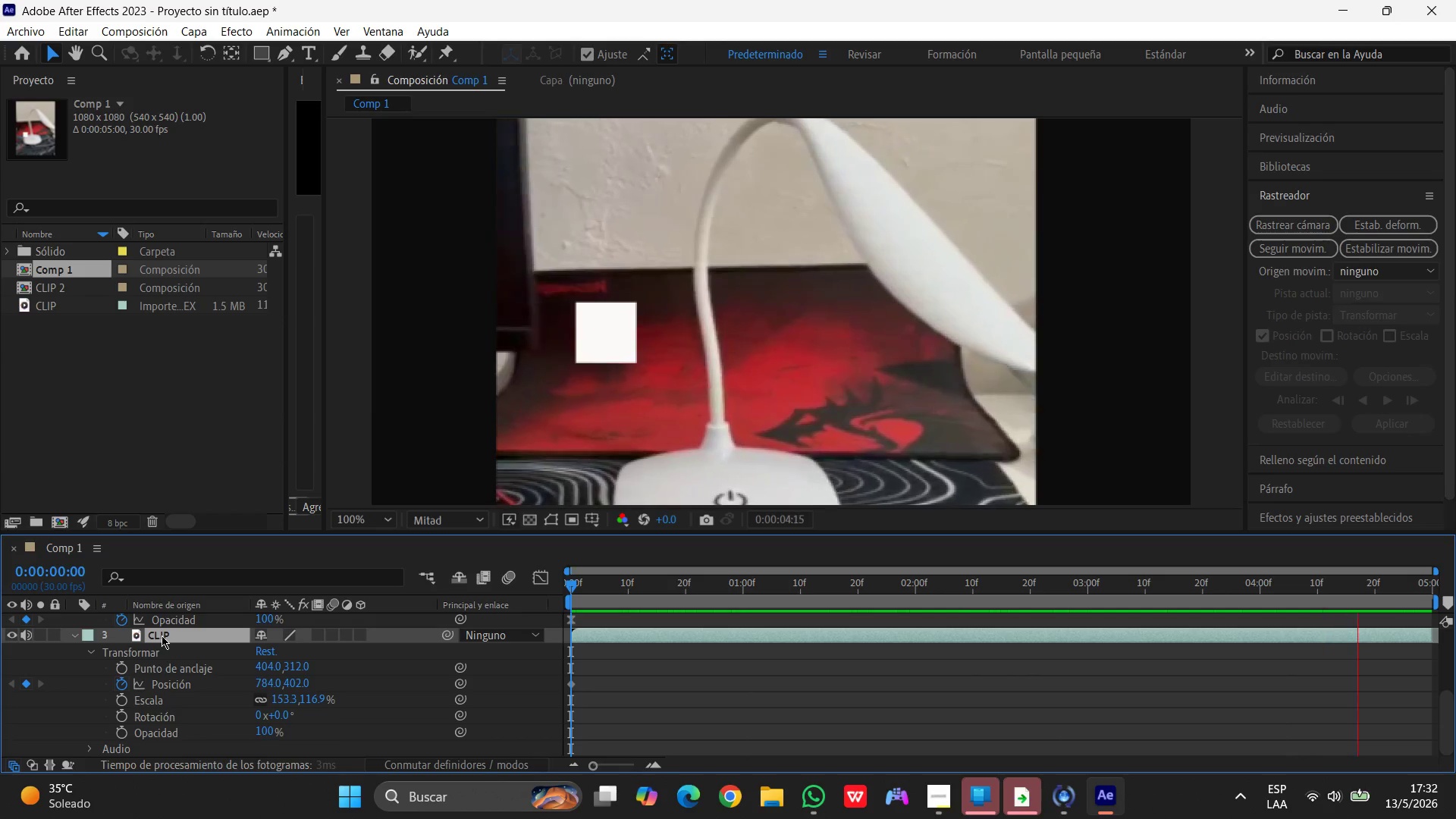 
wait(8.69)
 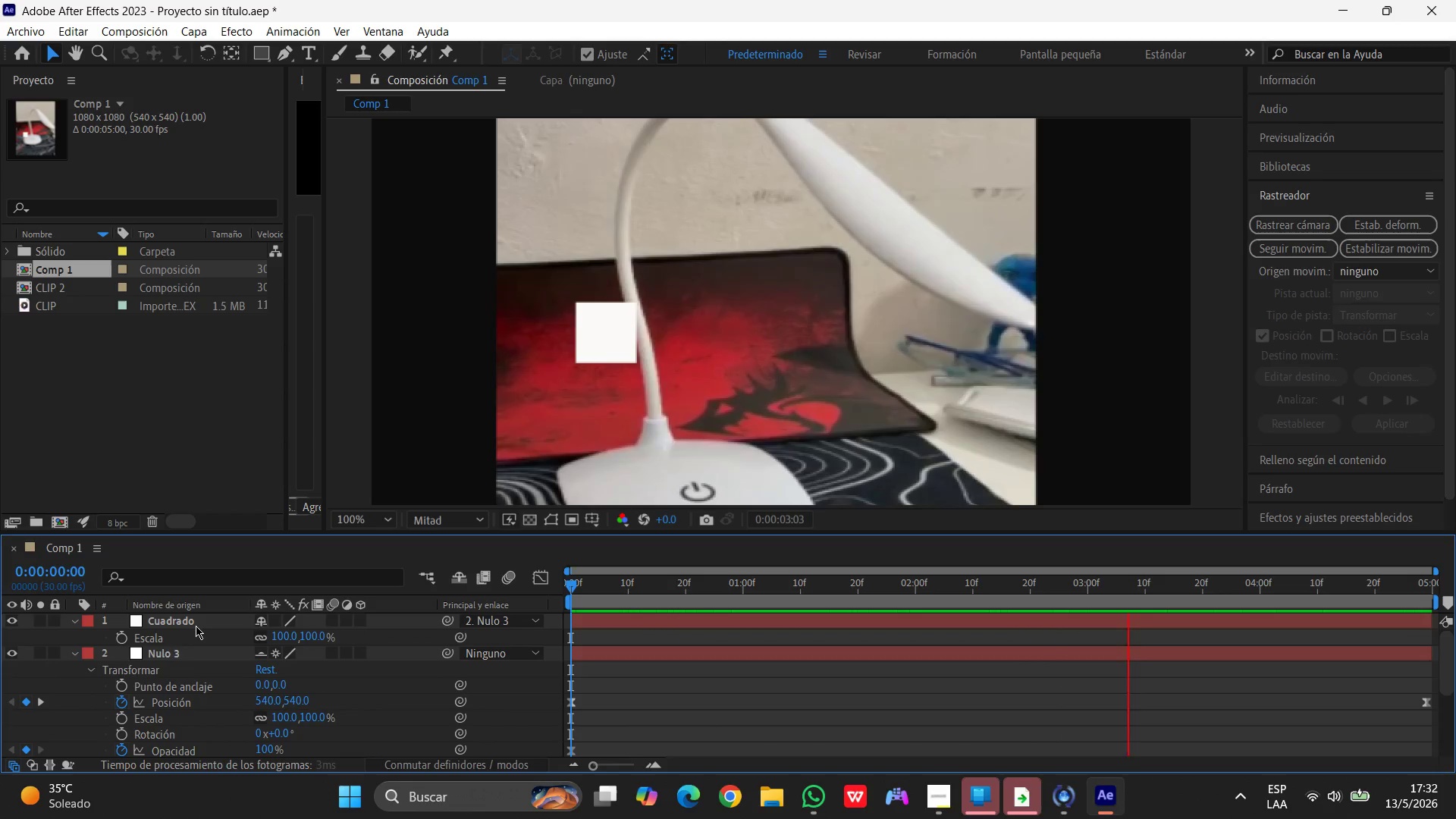 
left_click([196, 625])
 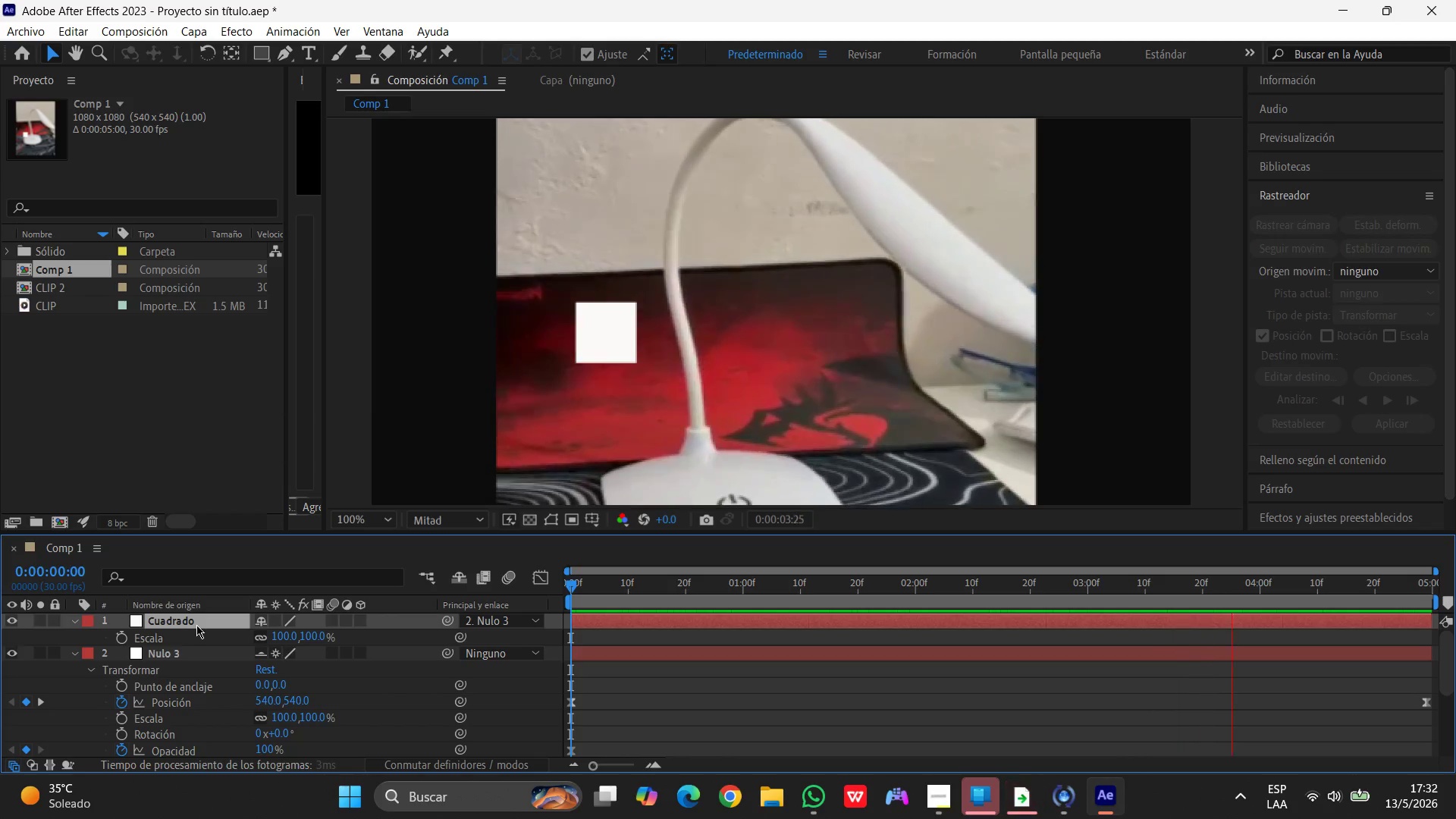 
key(Control+C)
 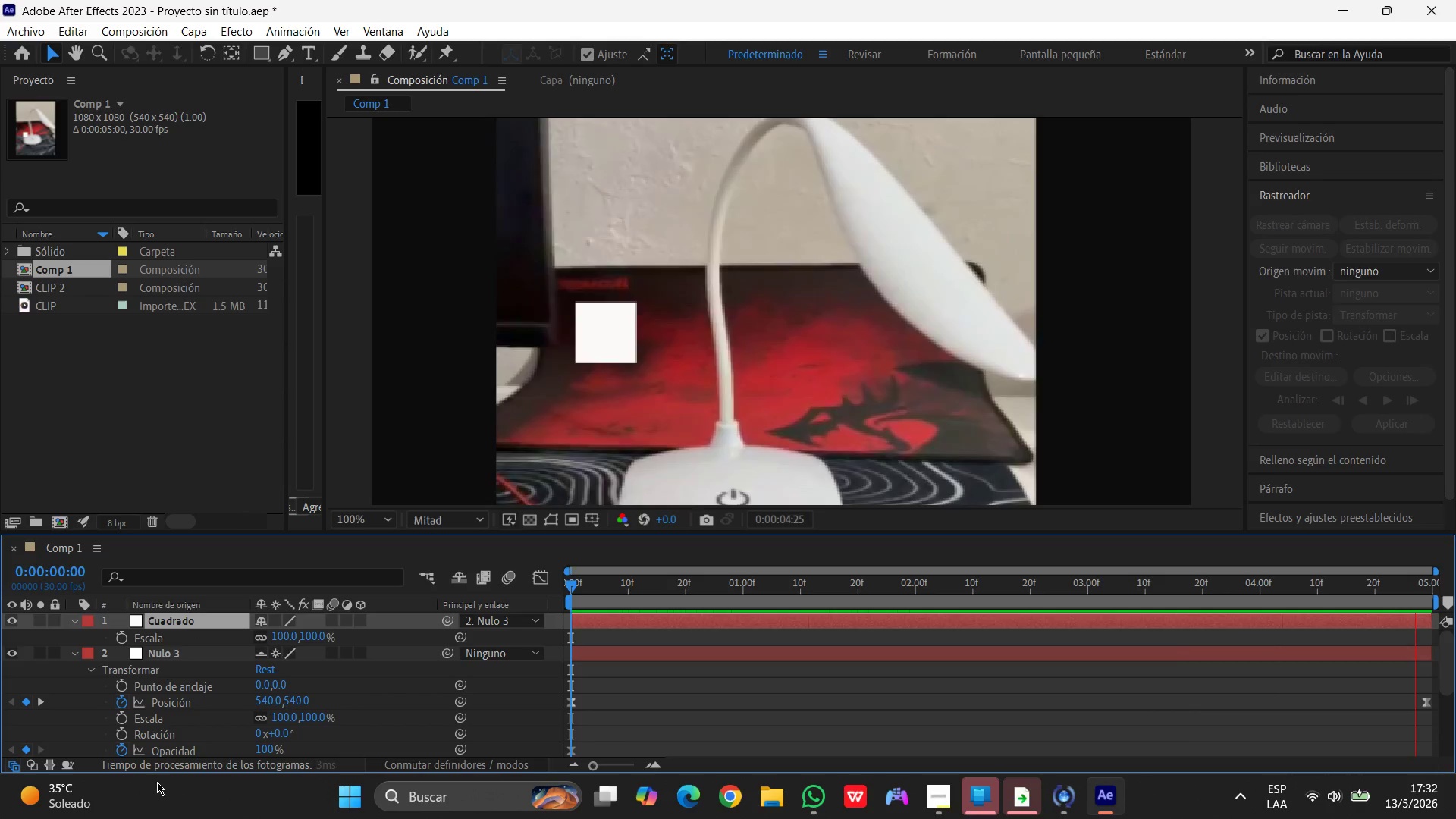 
scroll: coordinate [161, 644], scroll_direction: up, amount: 11.0
 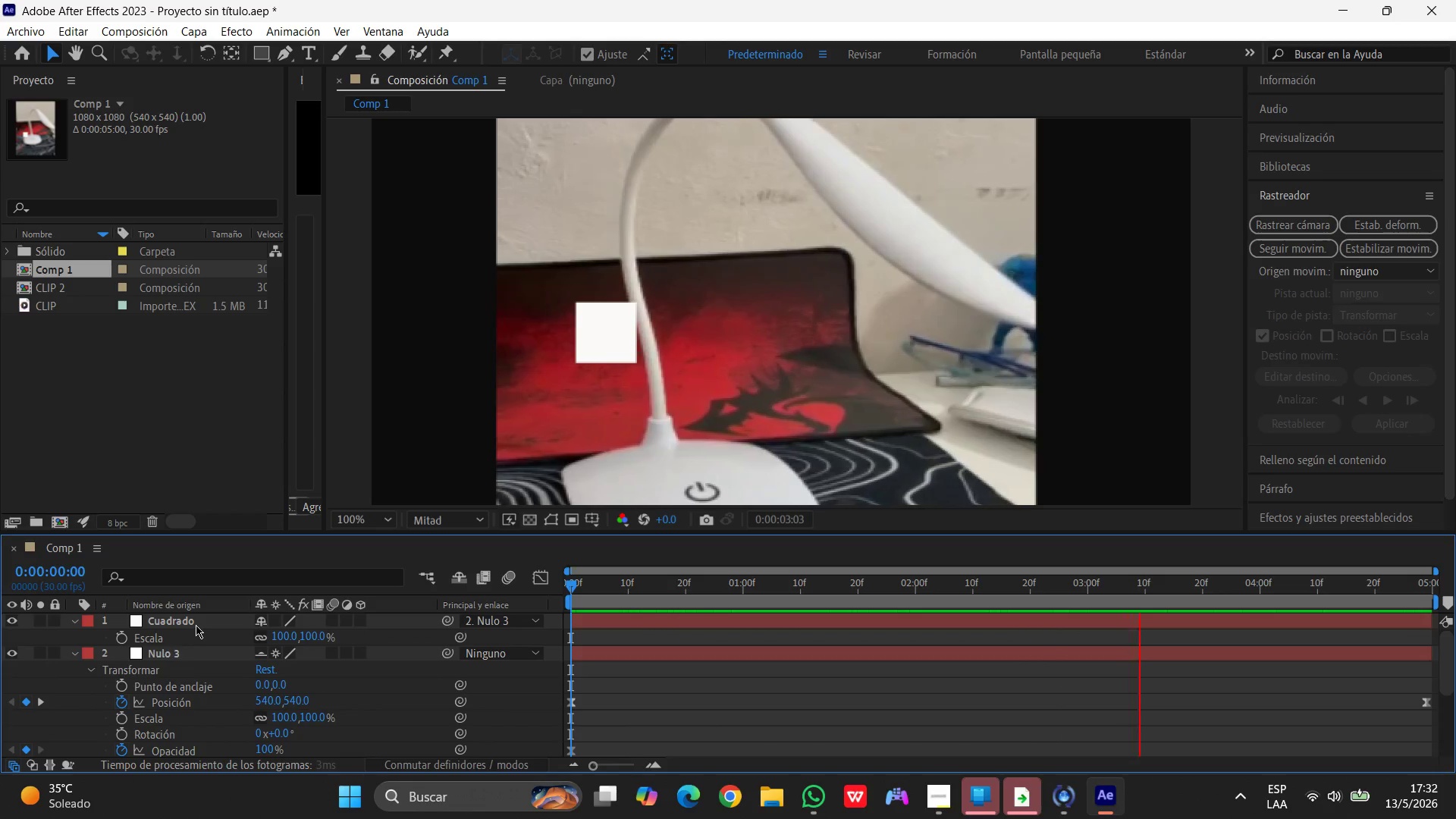 
left_click([447, 674])
 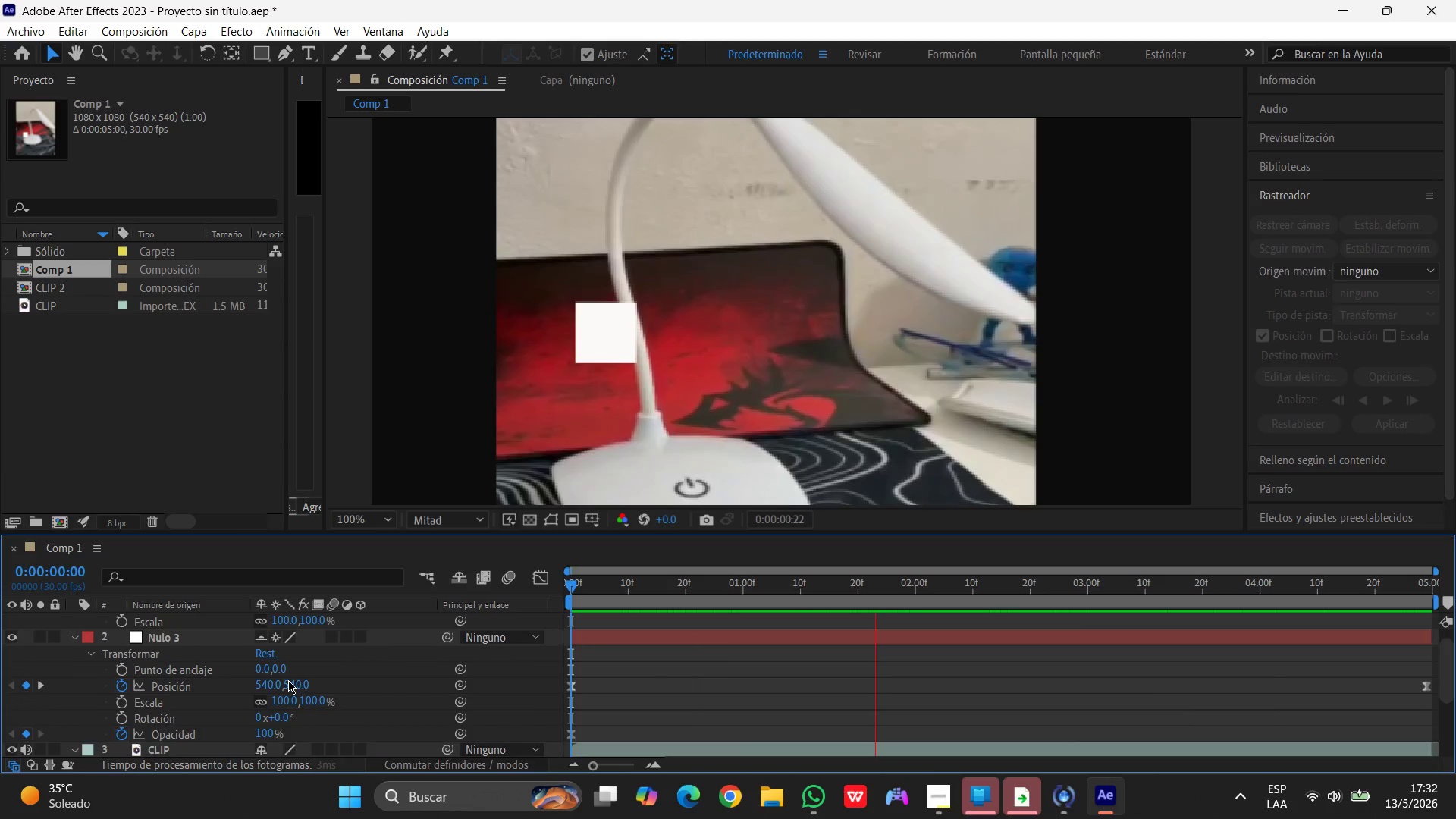 
scroll: coordinate [489, 711], scroll_direction: down, amount: 12.0
 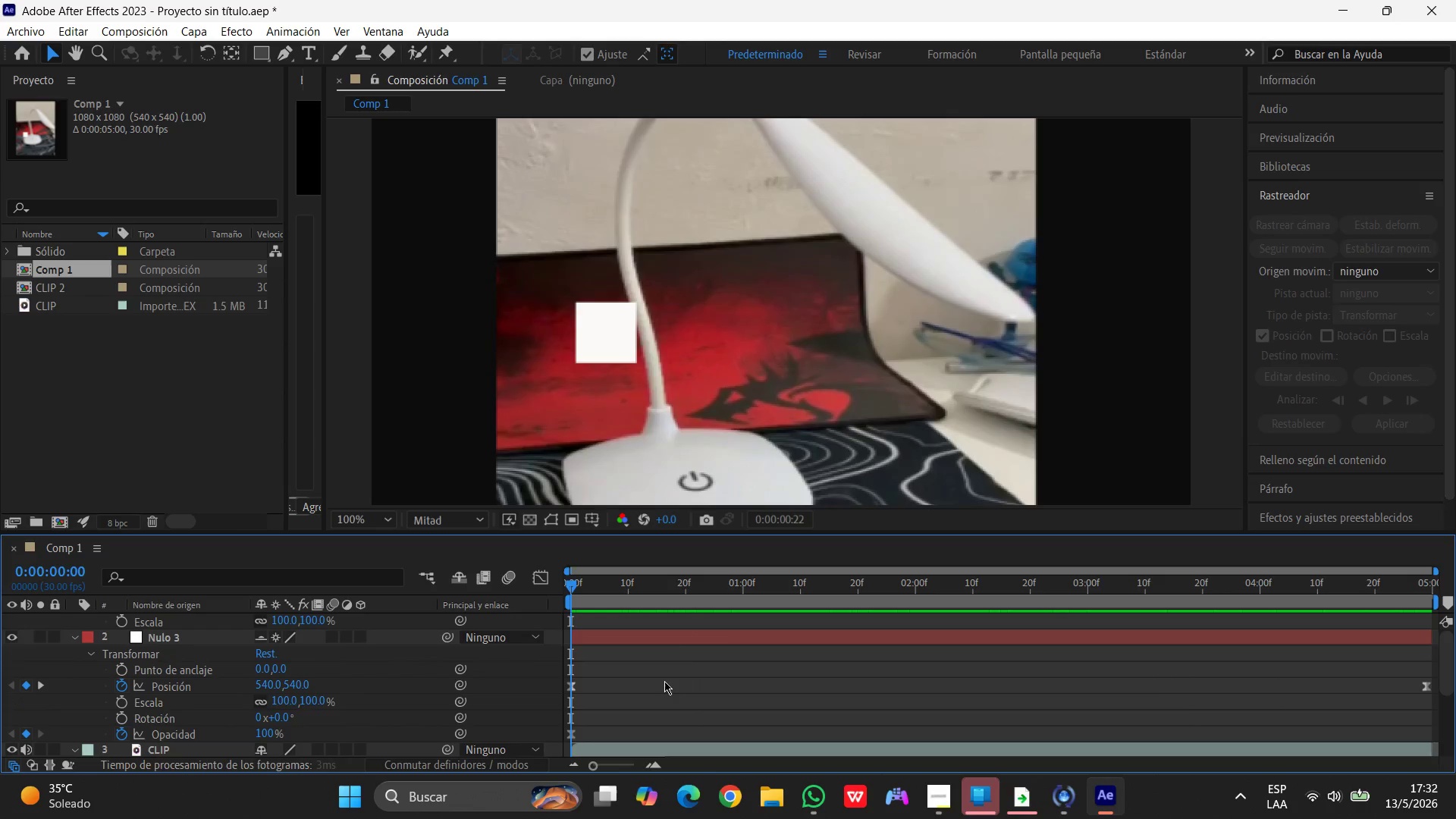 
left_click([187, 613])
 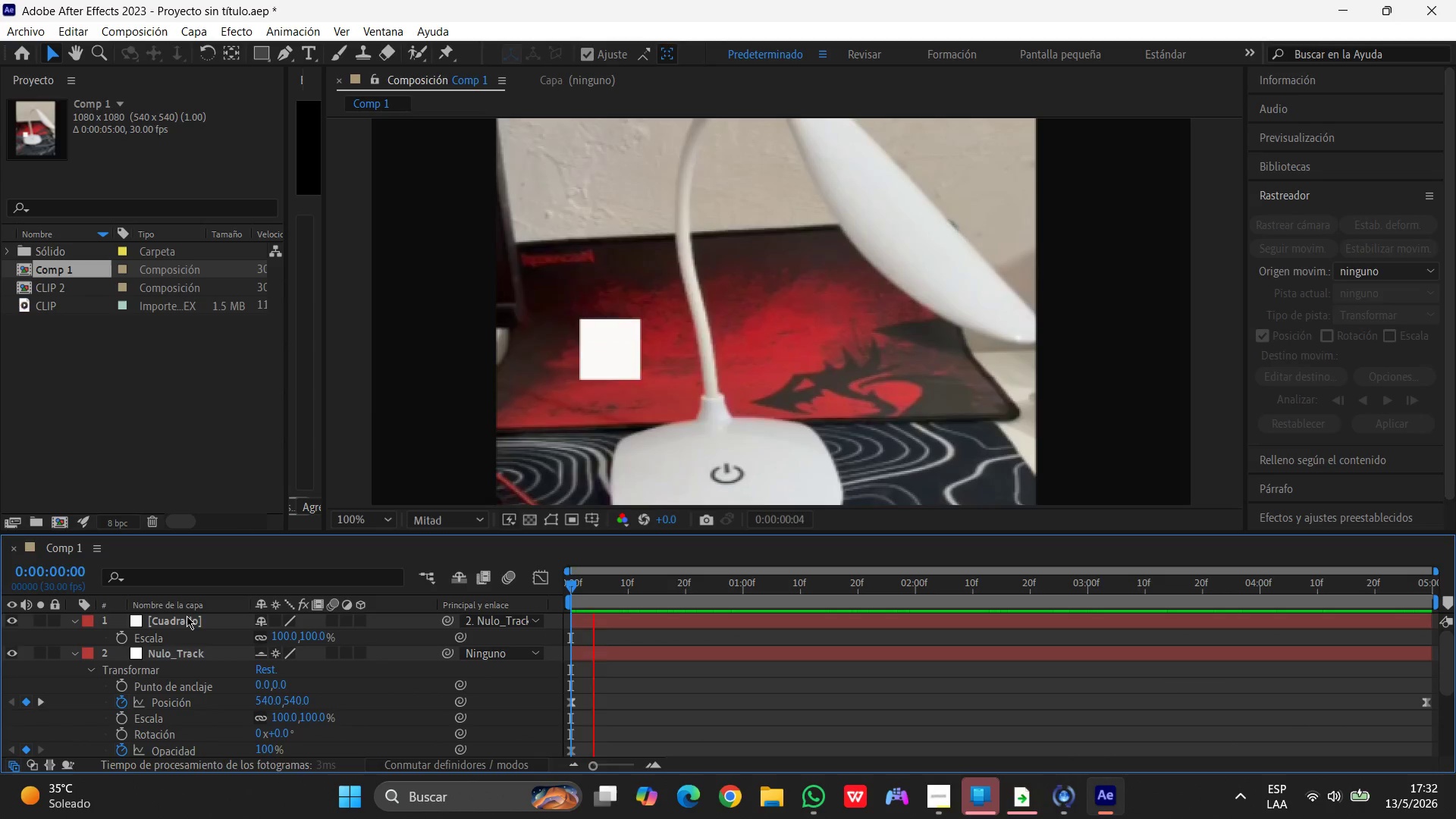 
left_click([185, 617])
 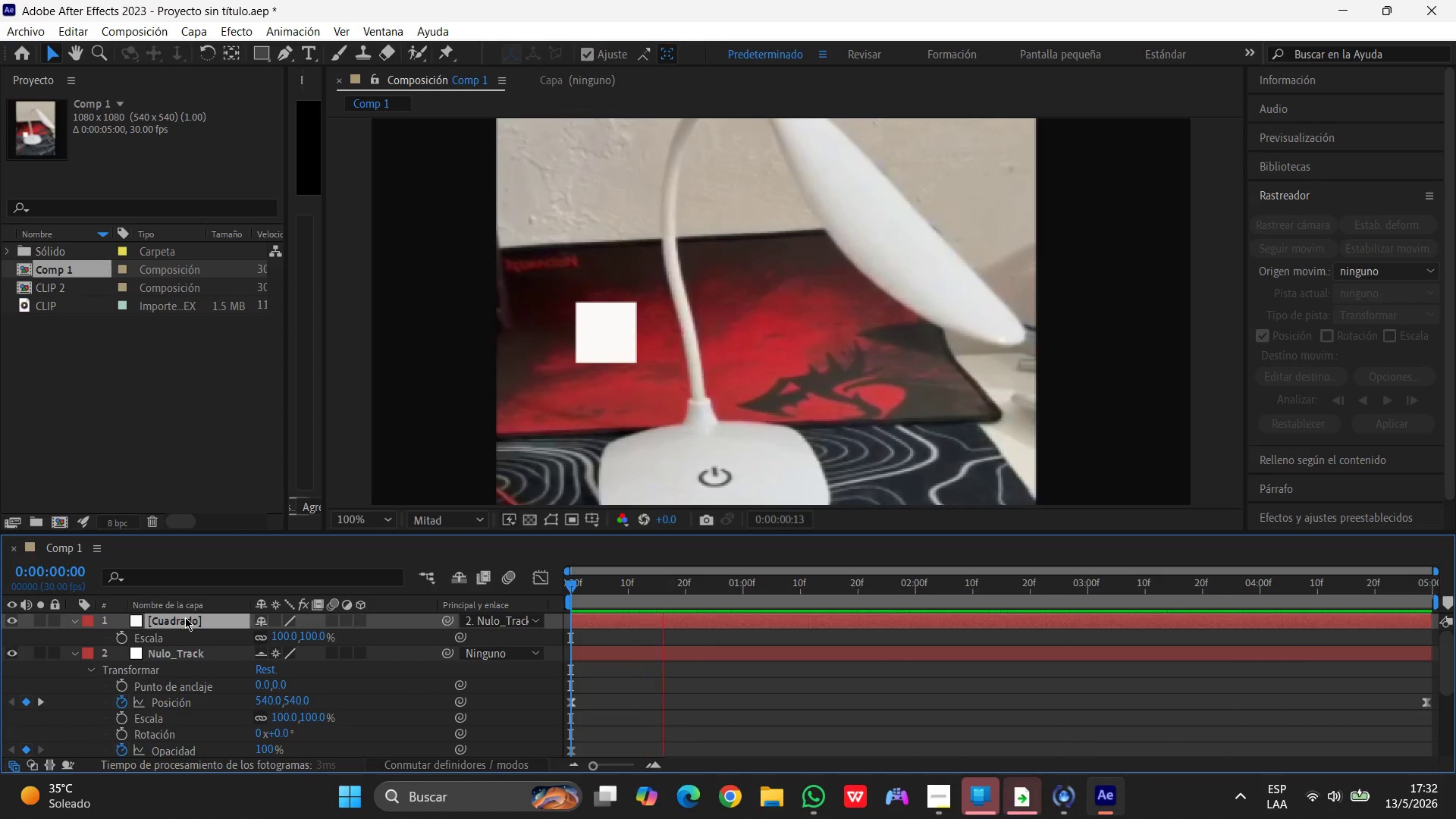 
scroll: coordinate [231, 696], scroll_direction: up, amount: 7.0
 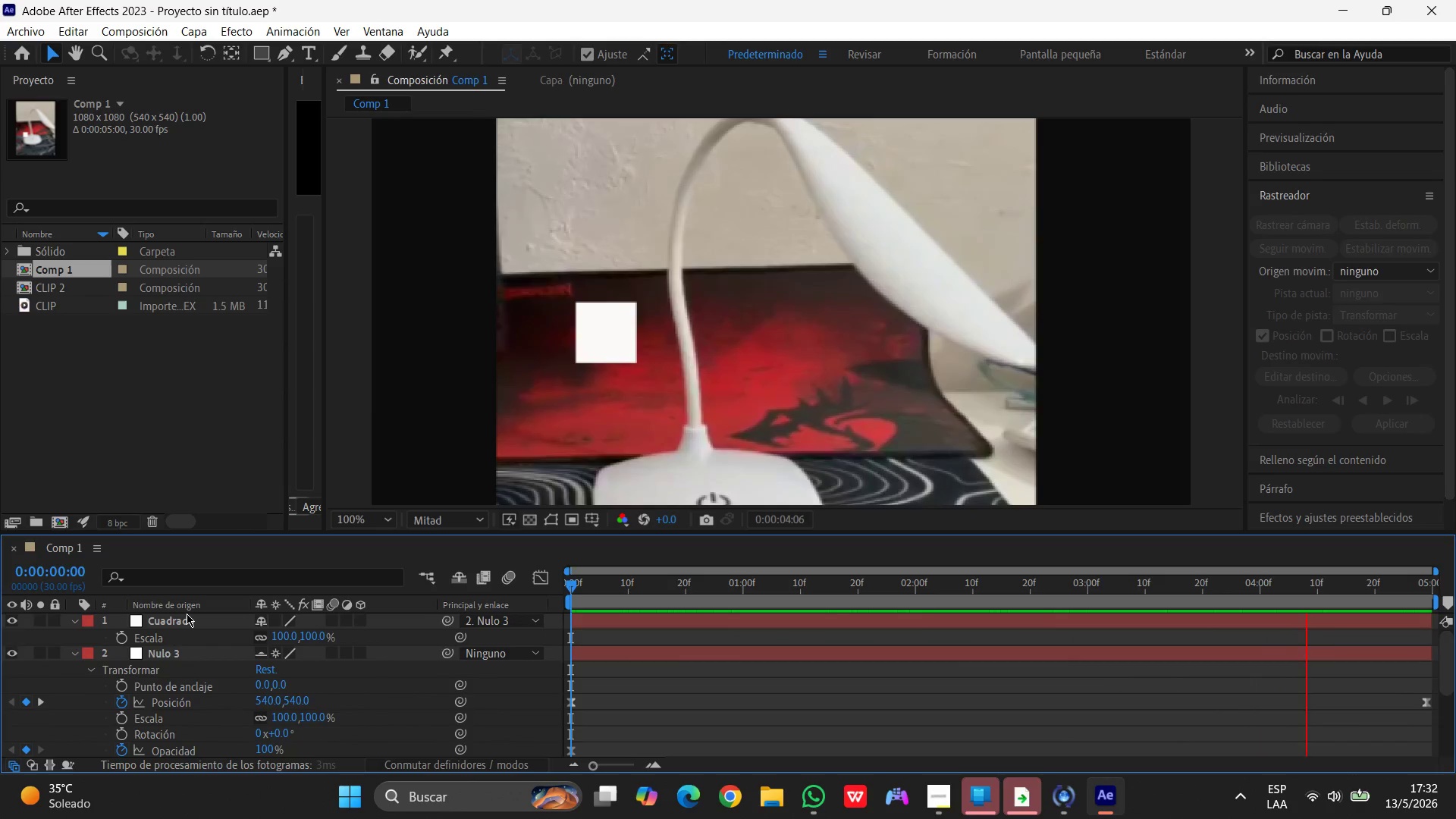 
key(Control+C)
 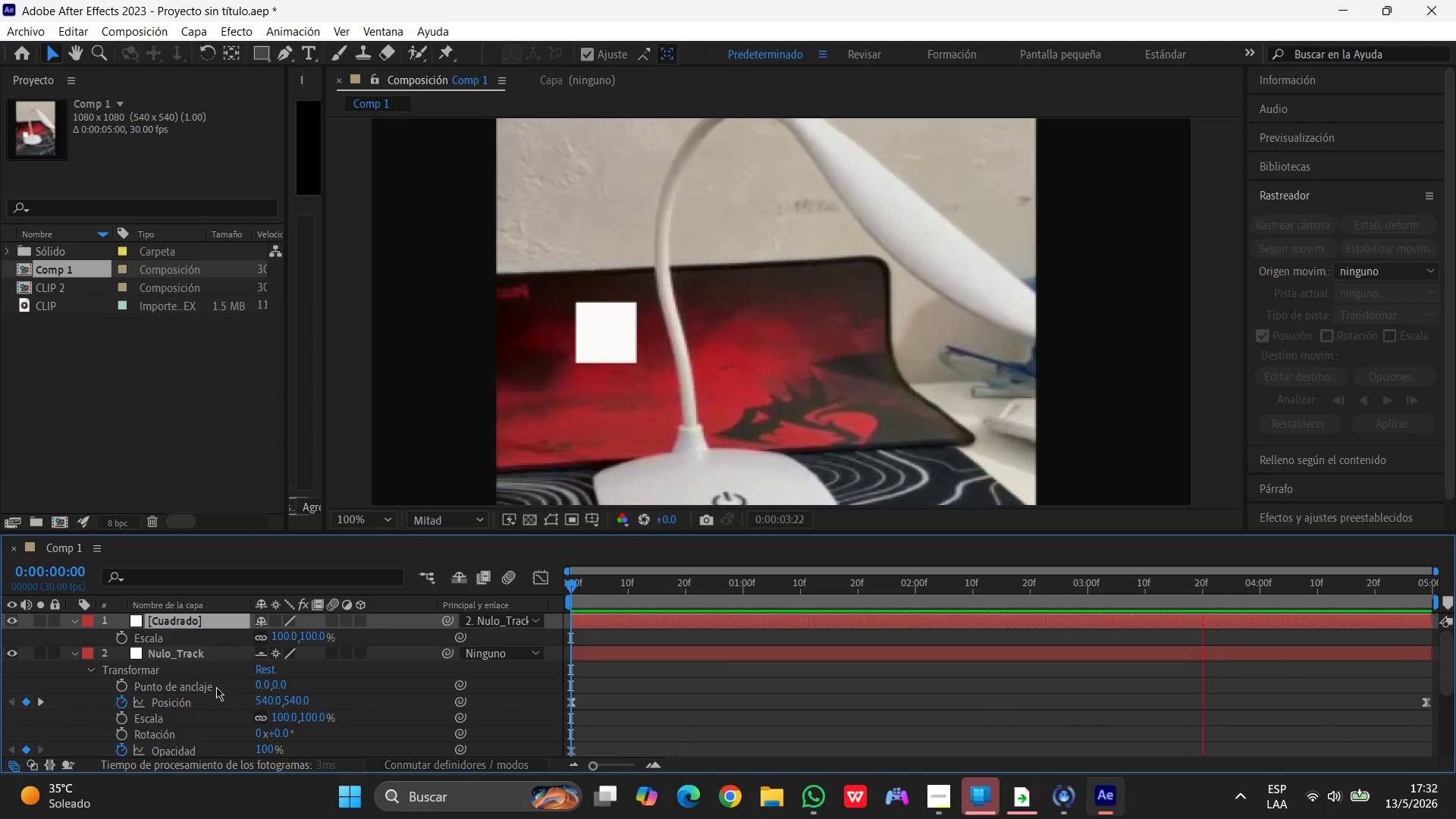 
left_click([184, 667])
 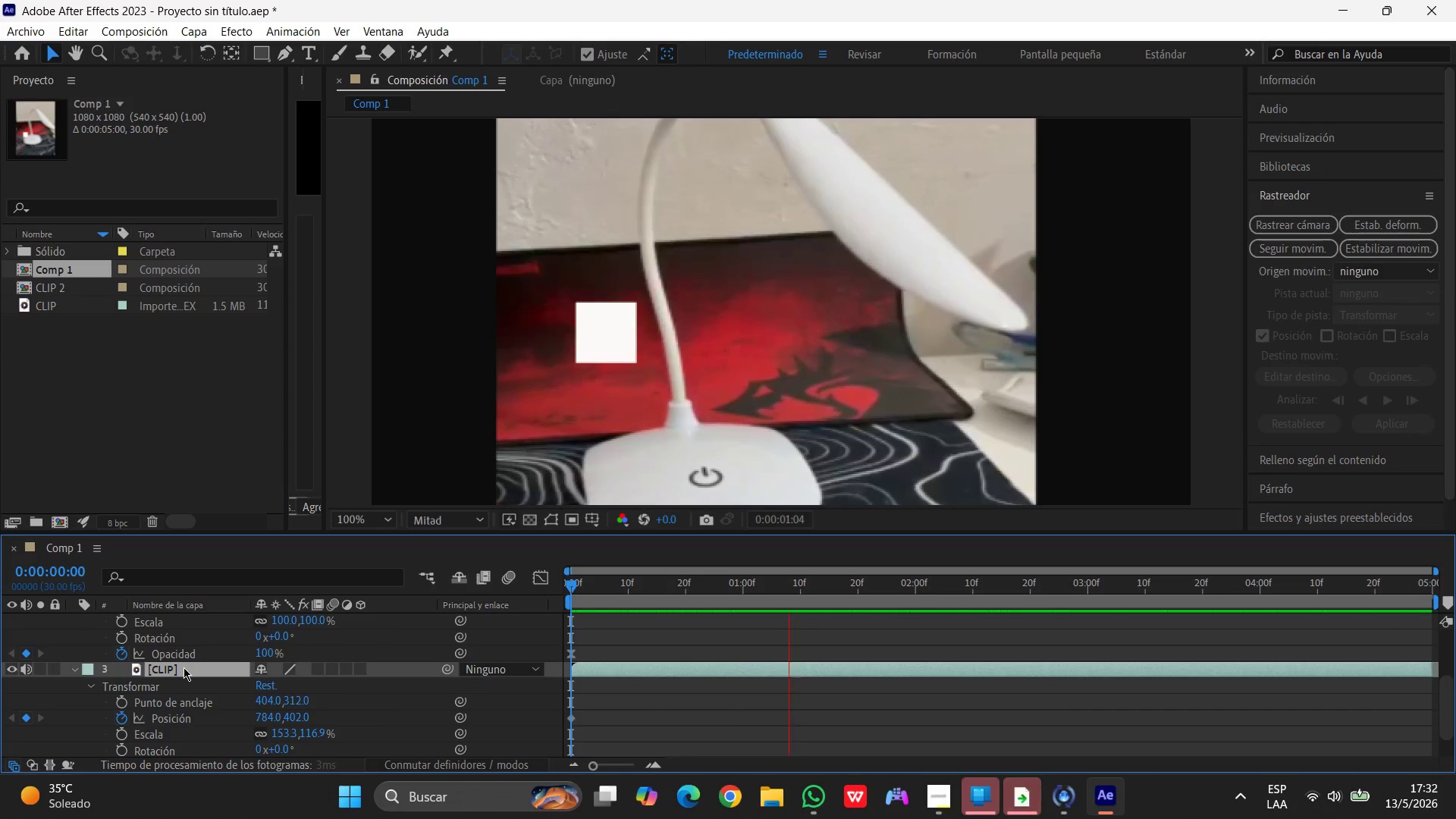 
scroll: coordinate [216, 687], scroll_direction: down, amount: 5.0
 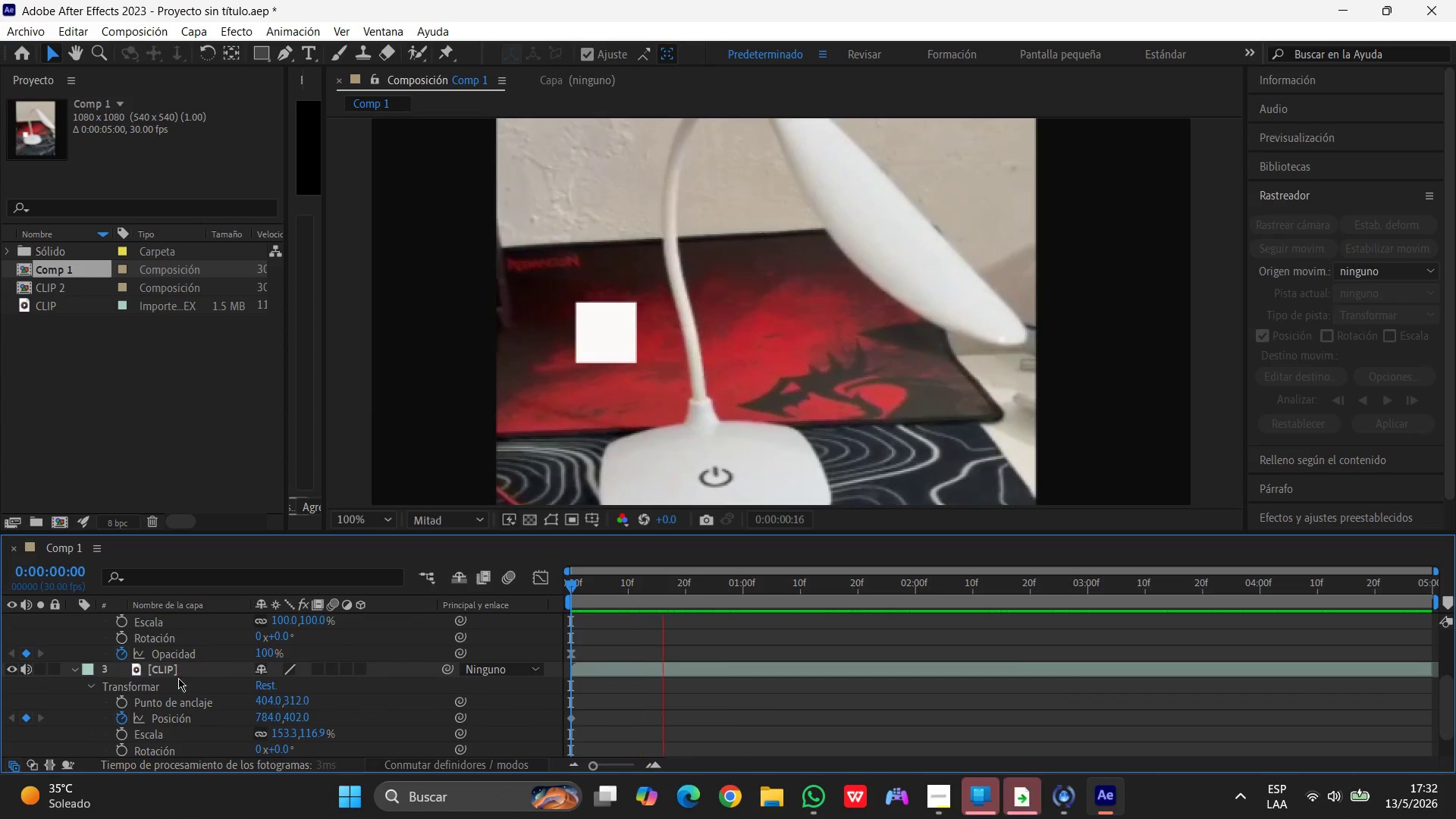 
key(Control+V)
 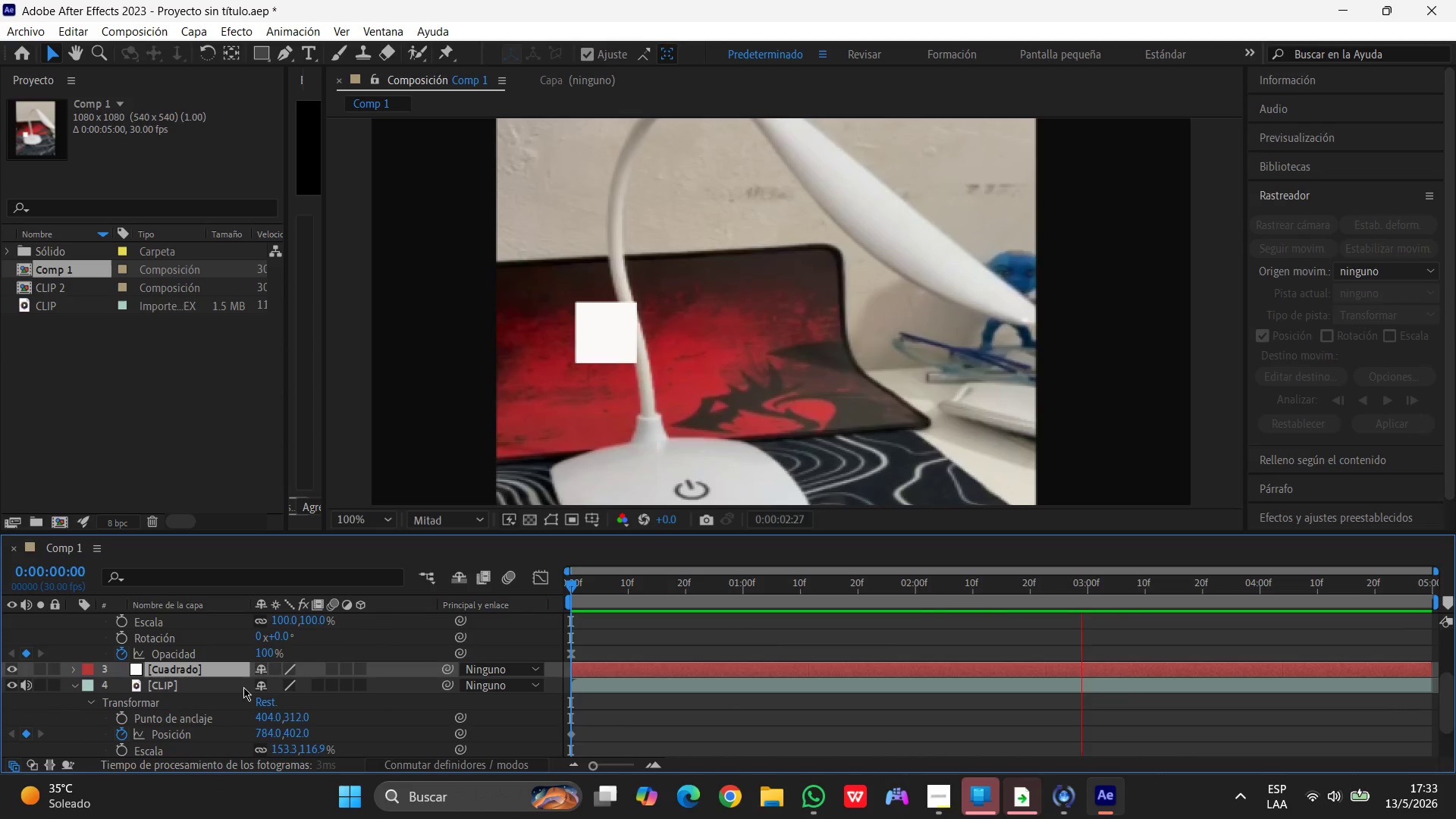 
left_click_drag(start_coordinate=[193, 666], to_coordinate=[189, 681])
 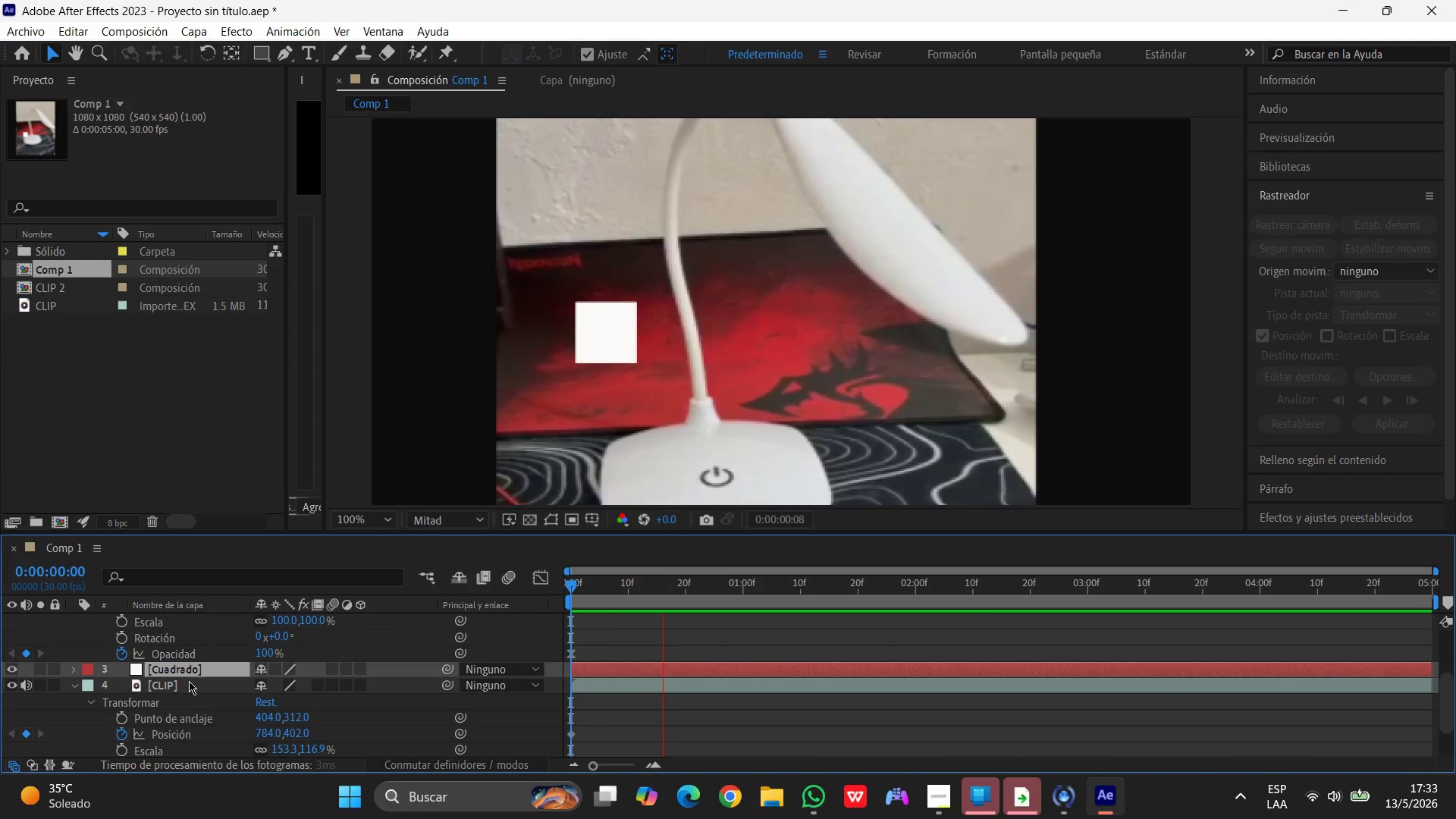 
scroll: coordinate [189, 681], scroll_direction: up, amount: 6.0
 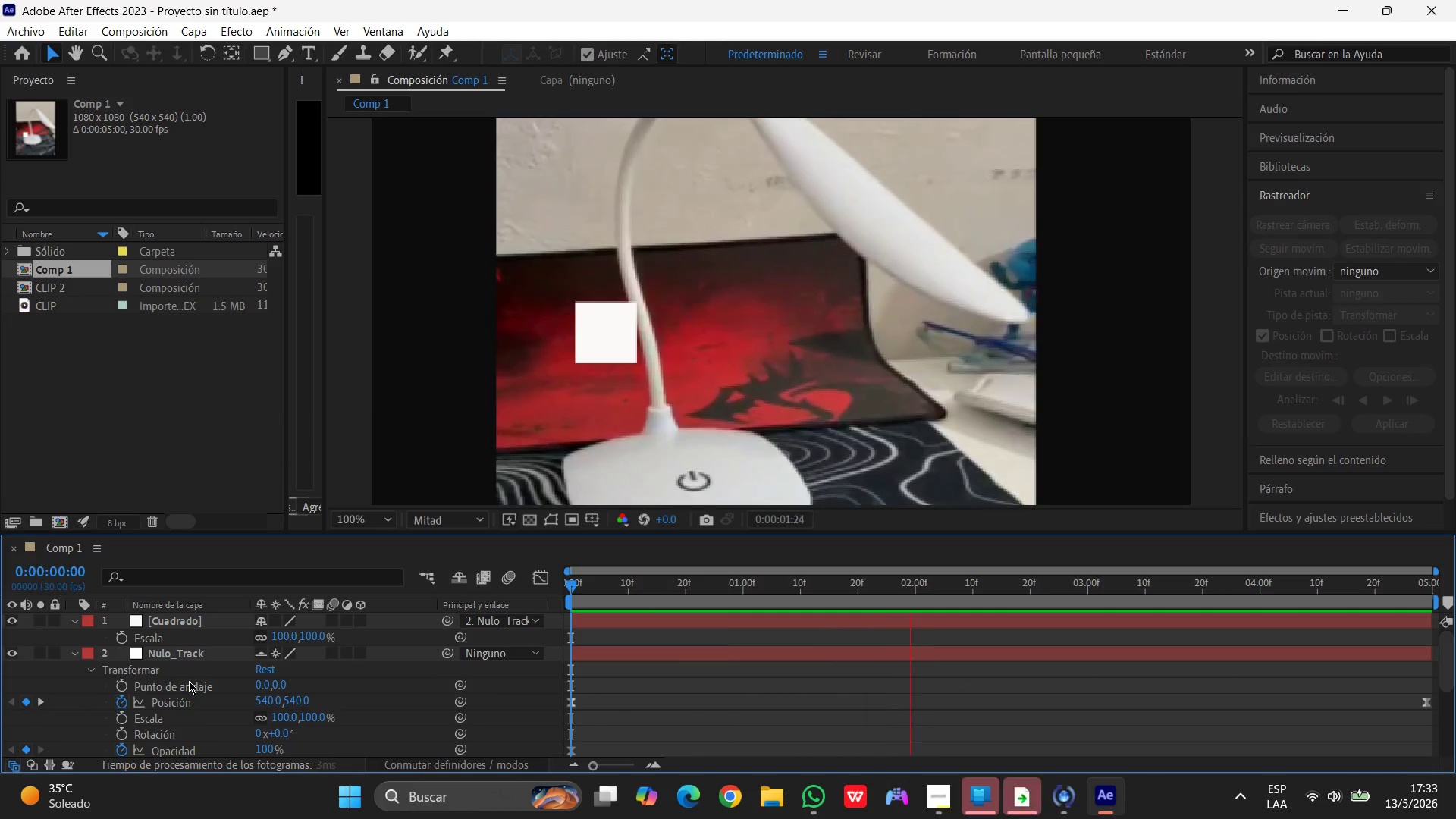 
key(Control+Shift+ShiftLeft)
 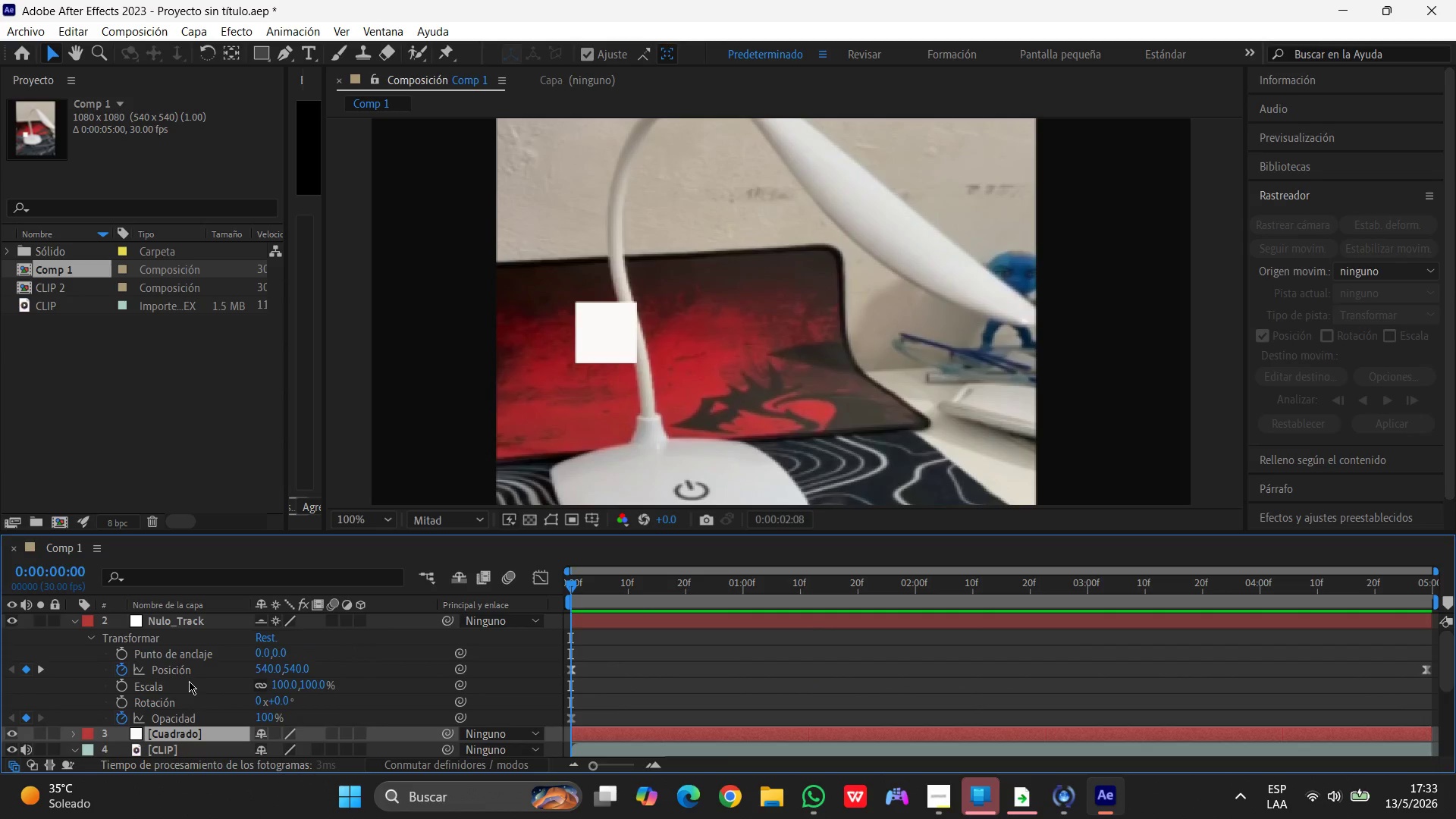 
key(Control+Shift+Z)
 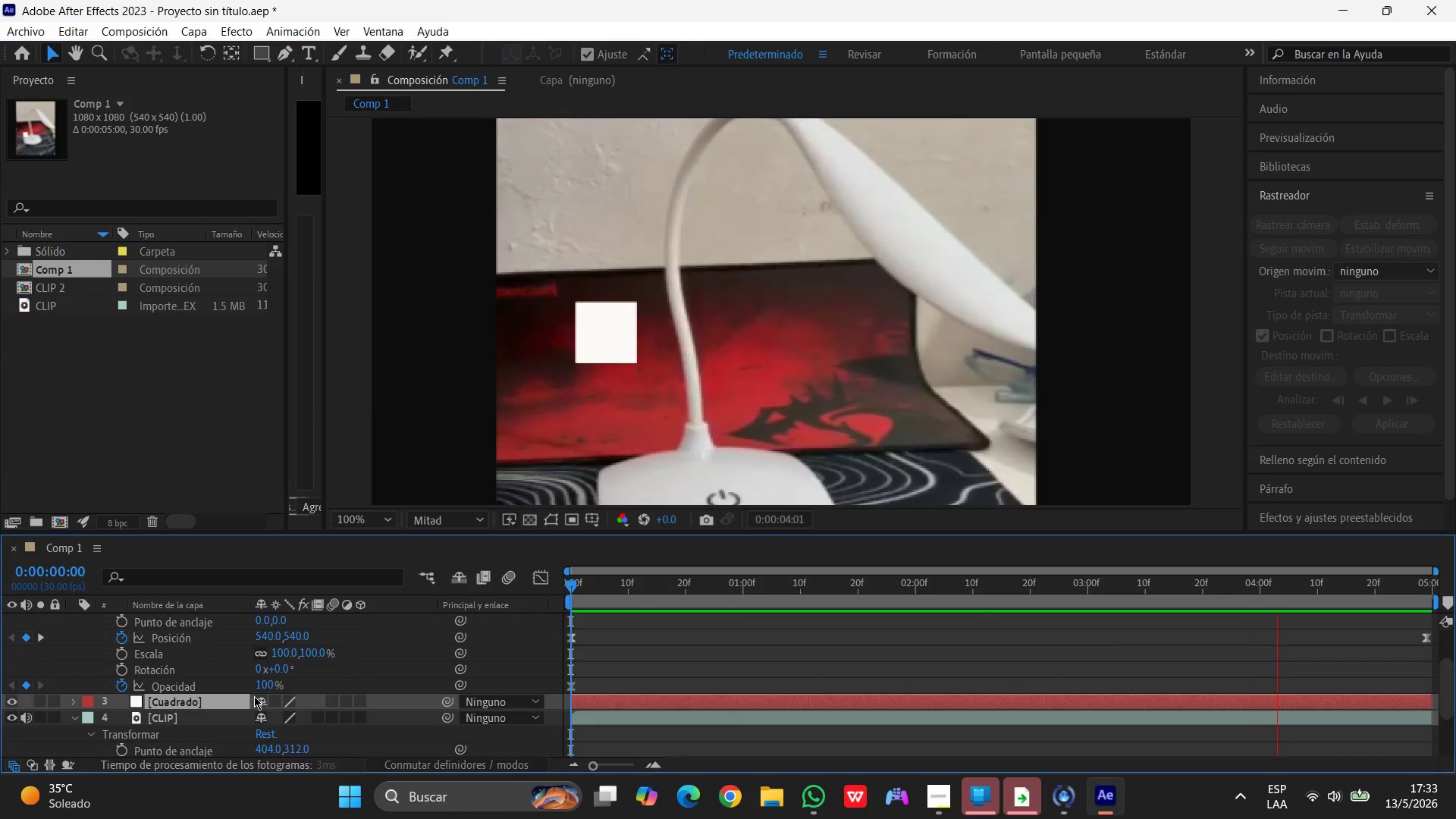 
scroll: coordinate [189, 681], scroll_direction: none, amount: 0.0
 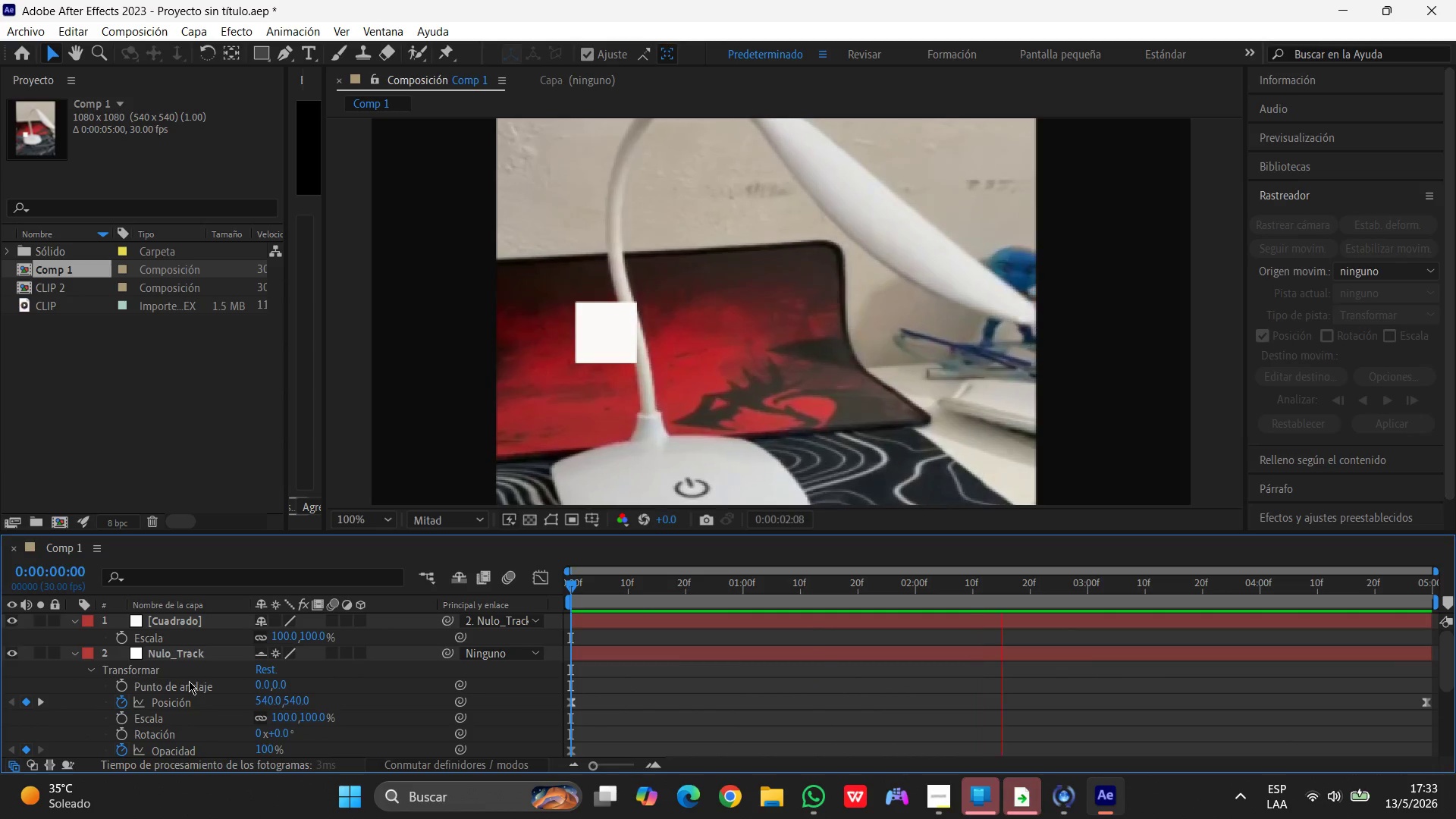 
scroll: coordinate [254, 695], scroll_direction: down, amount: 3.0
 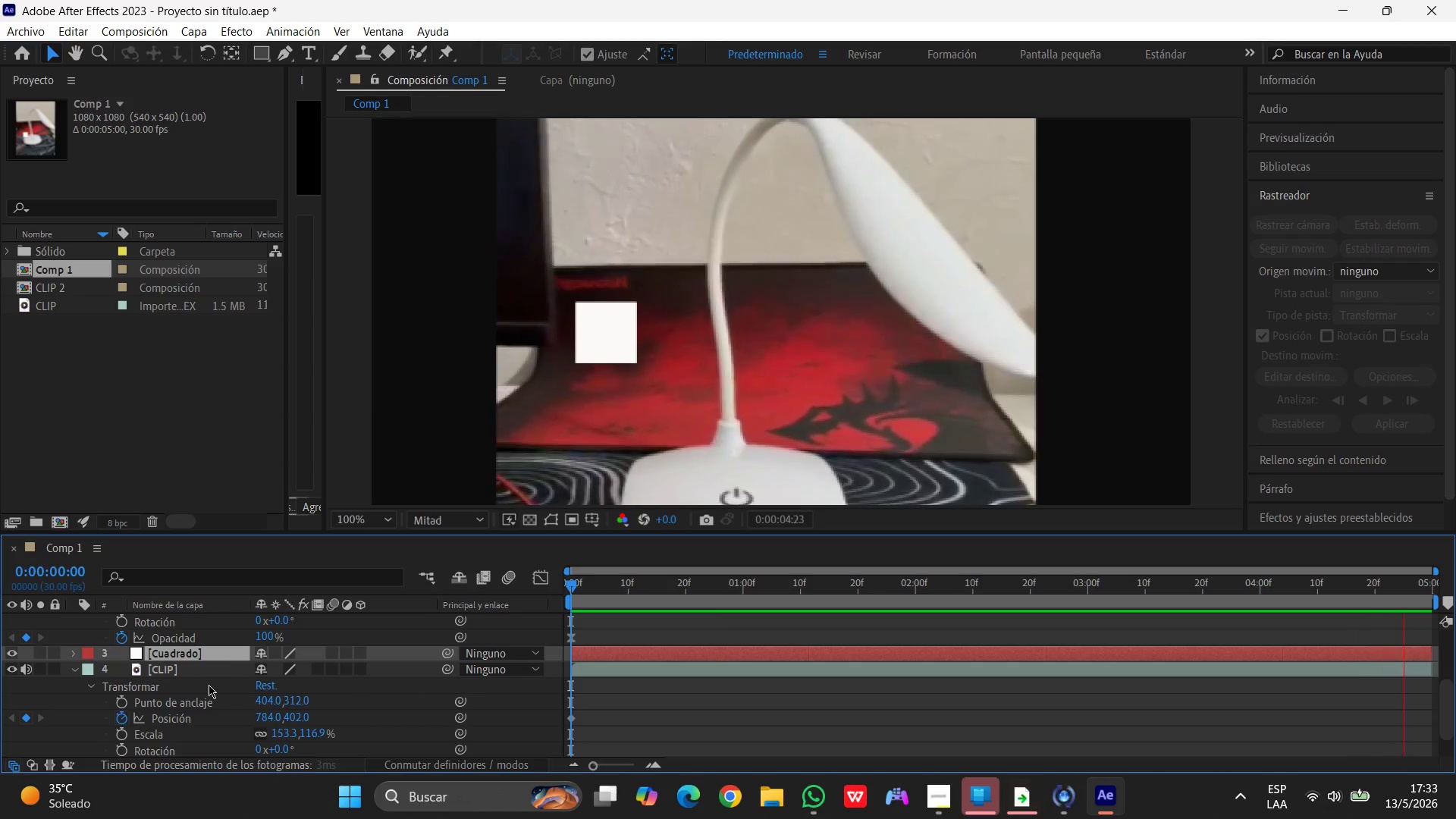 
left_click([202, 697])
 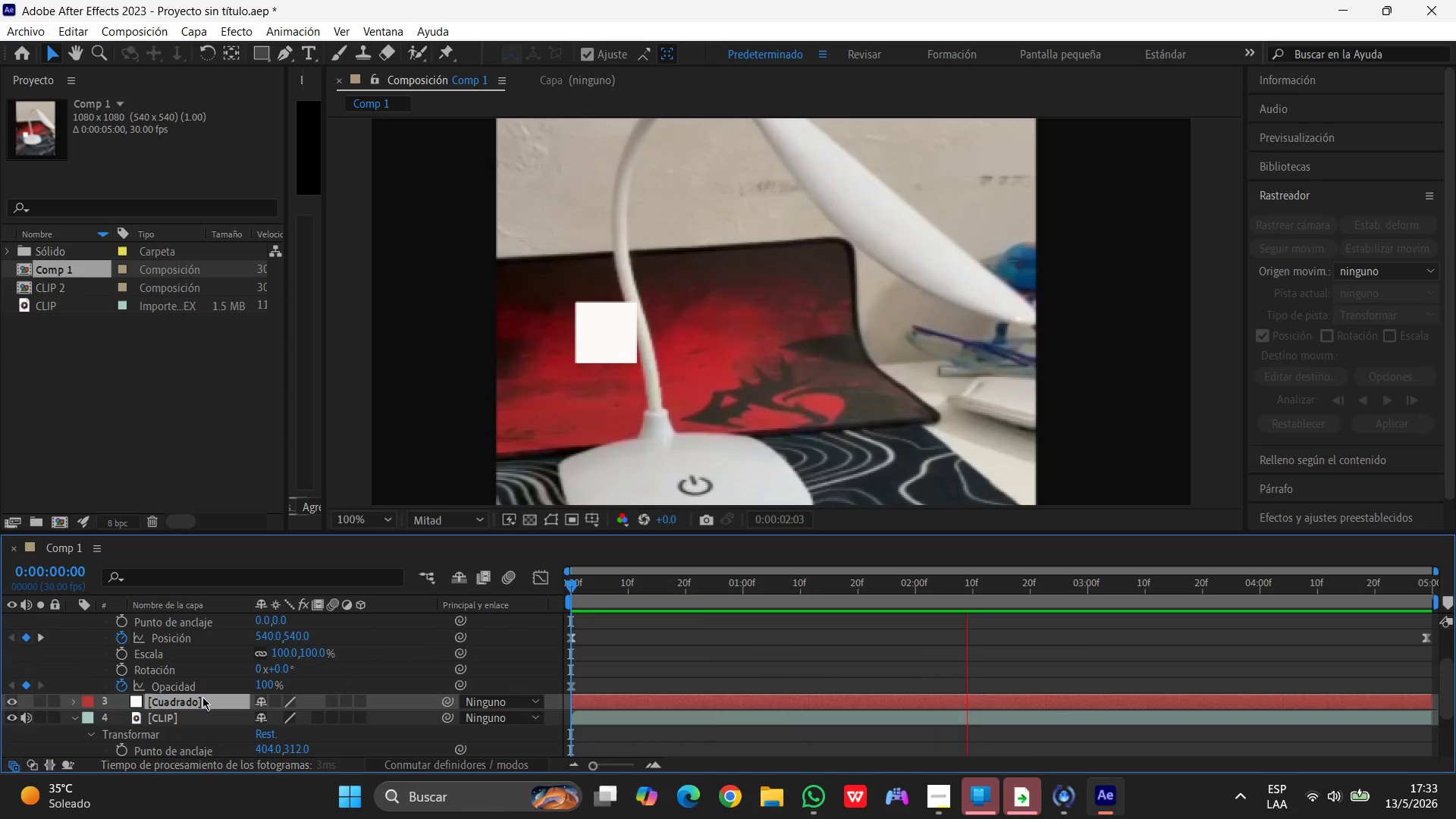 
scroll: coordinate [211, 674], scroll_direction: up, amount: 5.0
 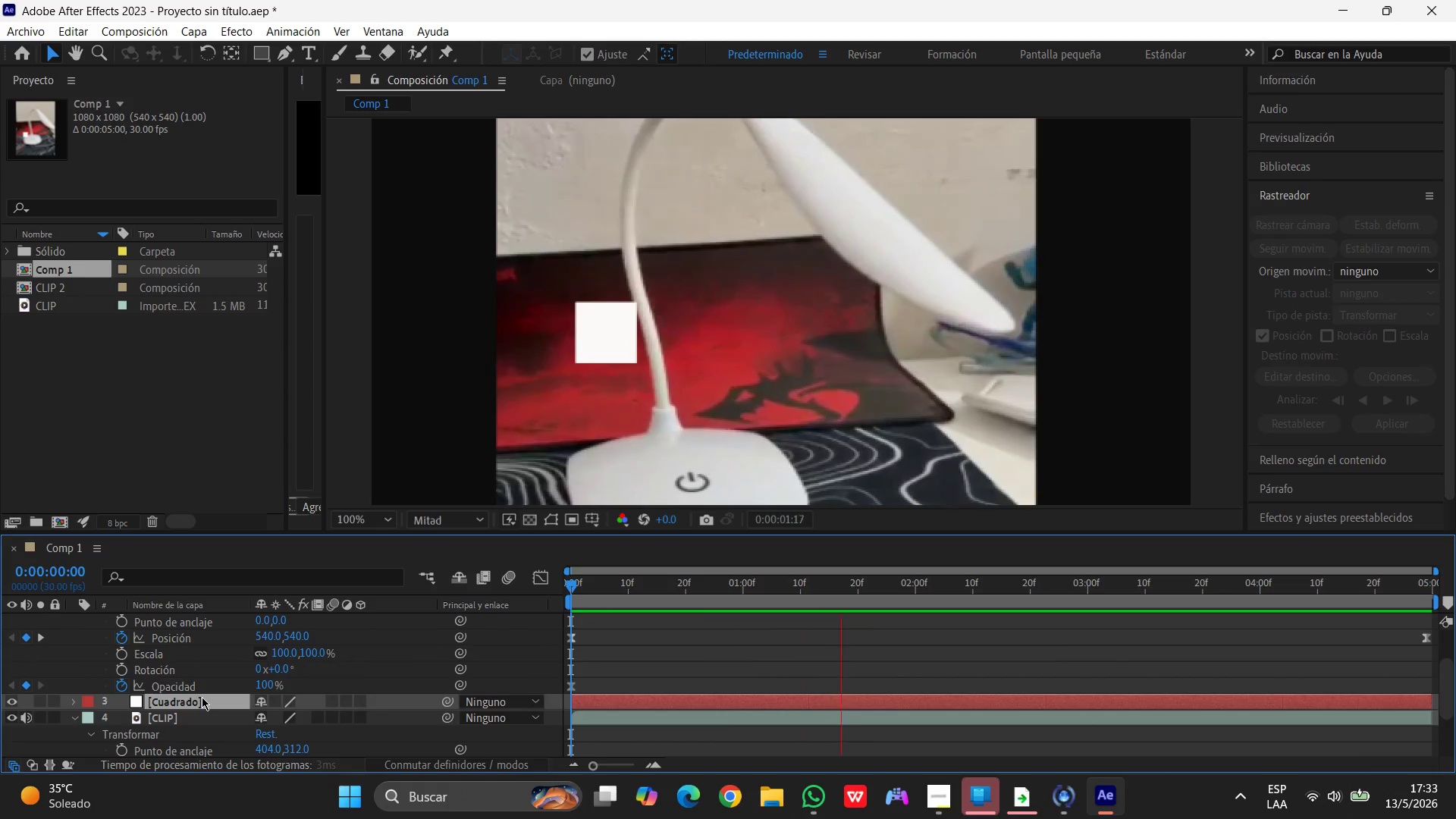 
key(Delete)
 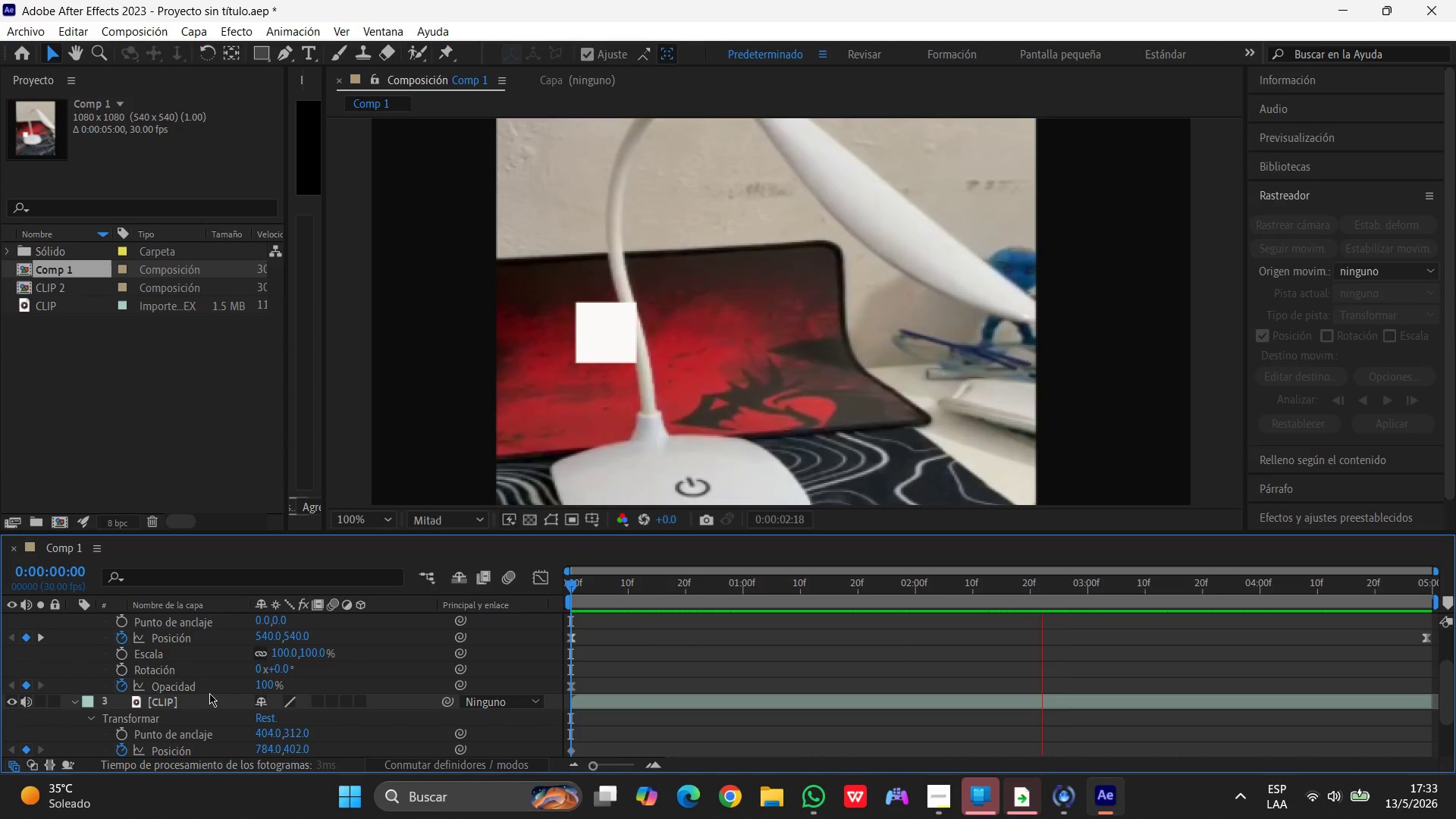 
wait(16.86)
 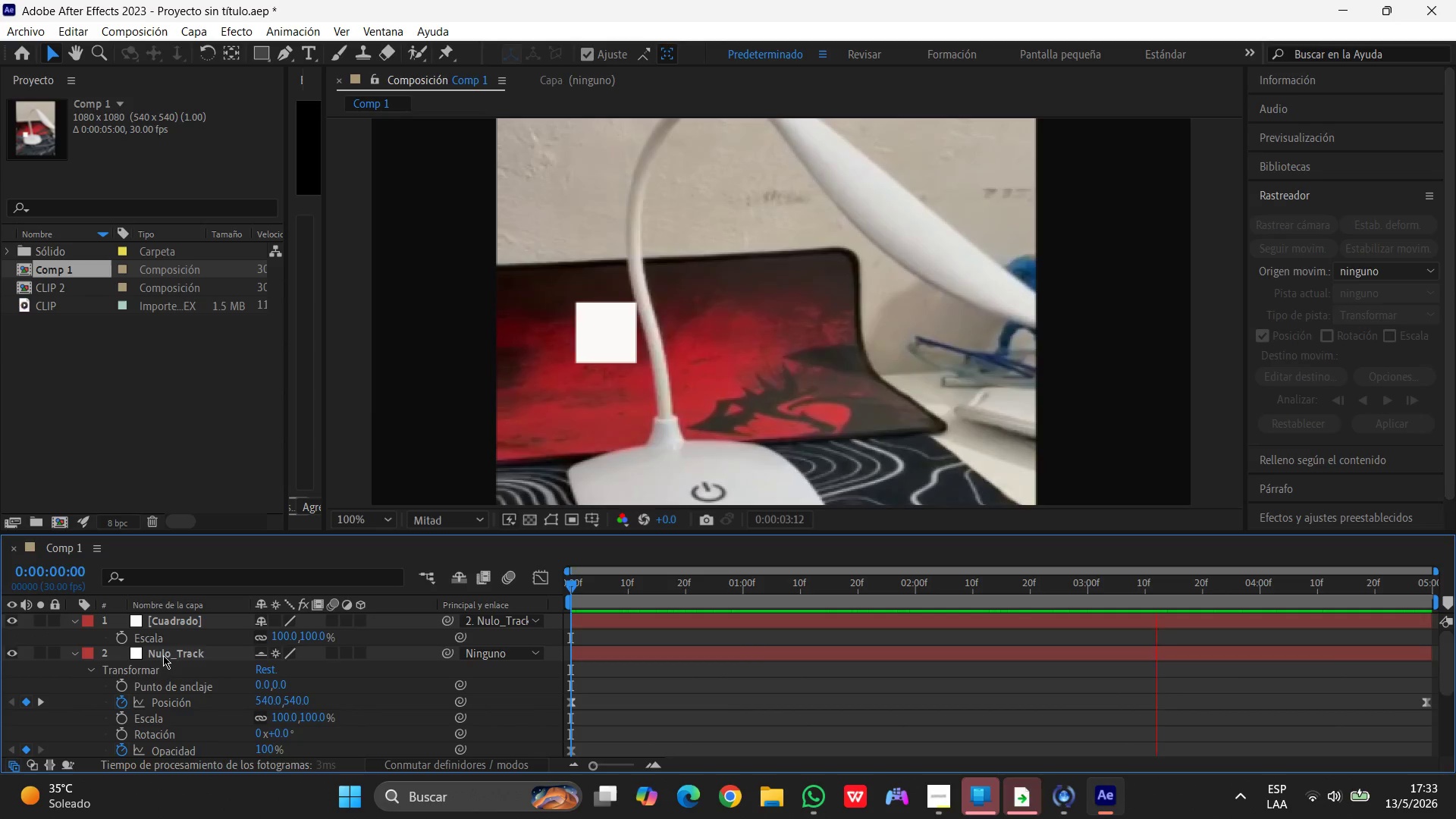 
left_click([173, 649])
 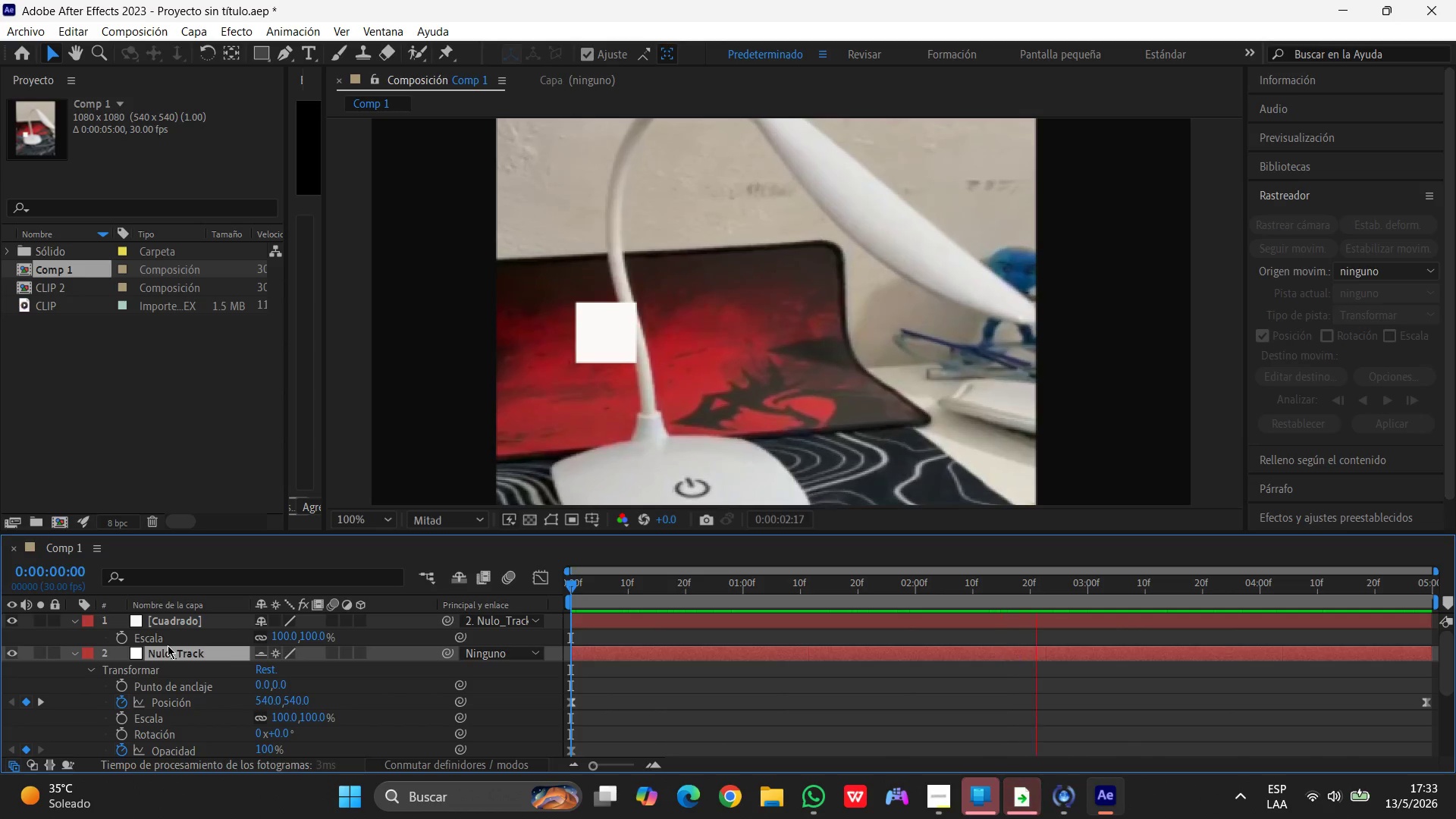 
scroll: coordinate [163, 655], scroll_direction: up, amount: 3.0
 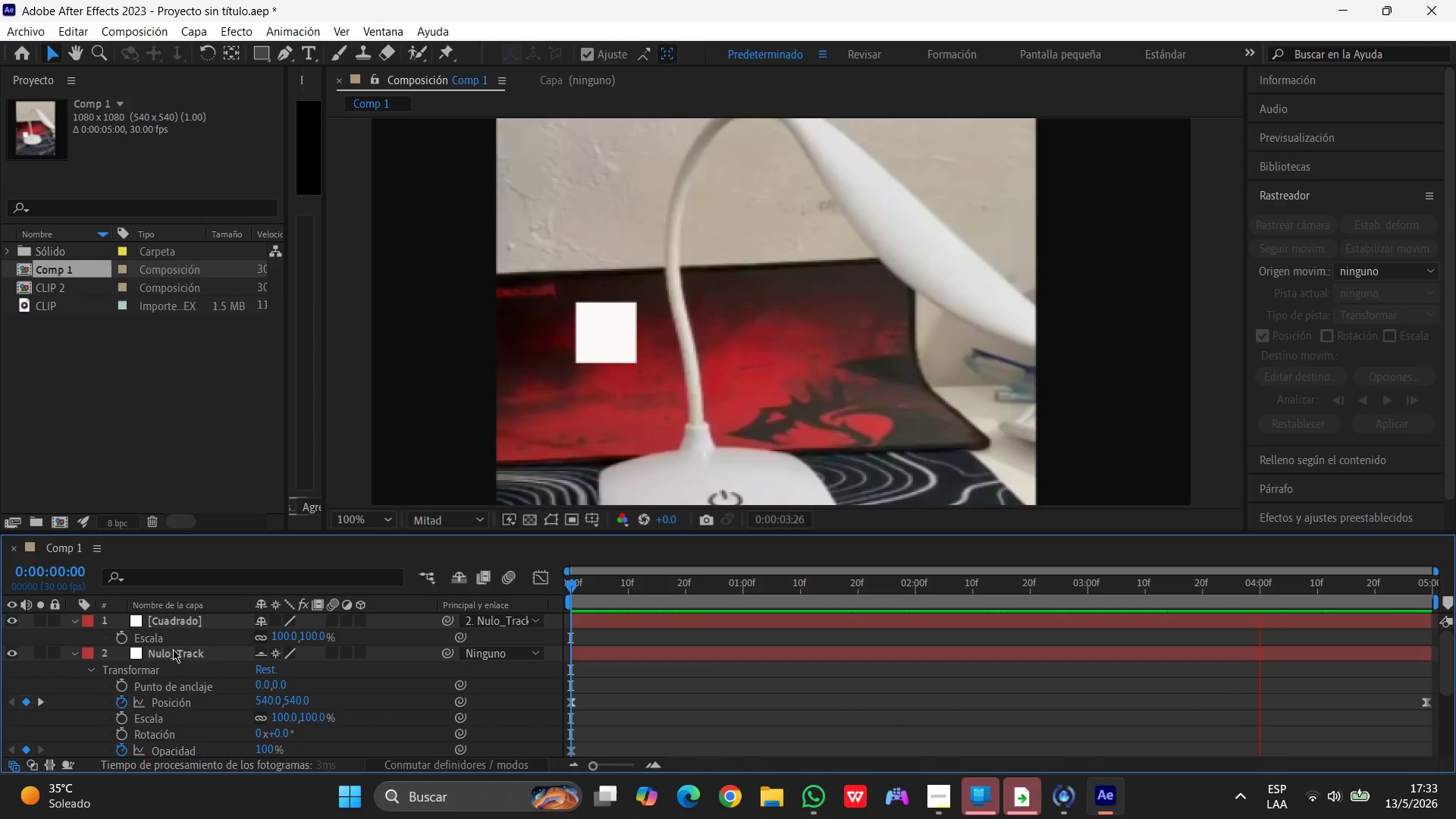 
wait(13.02)
 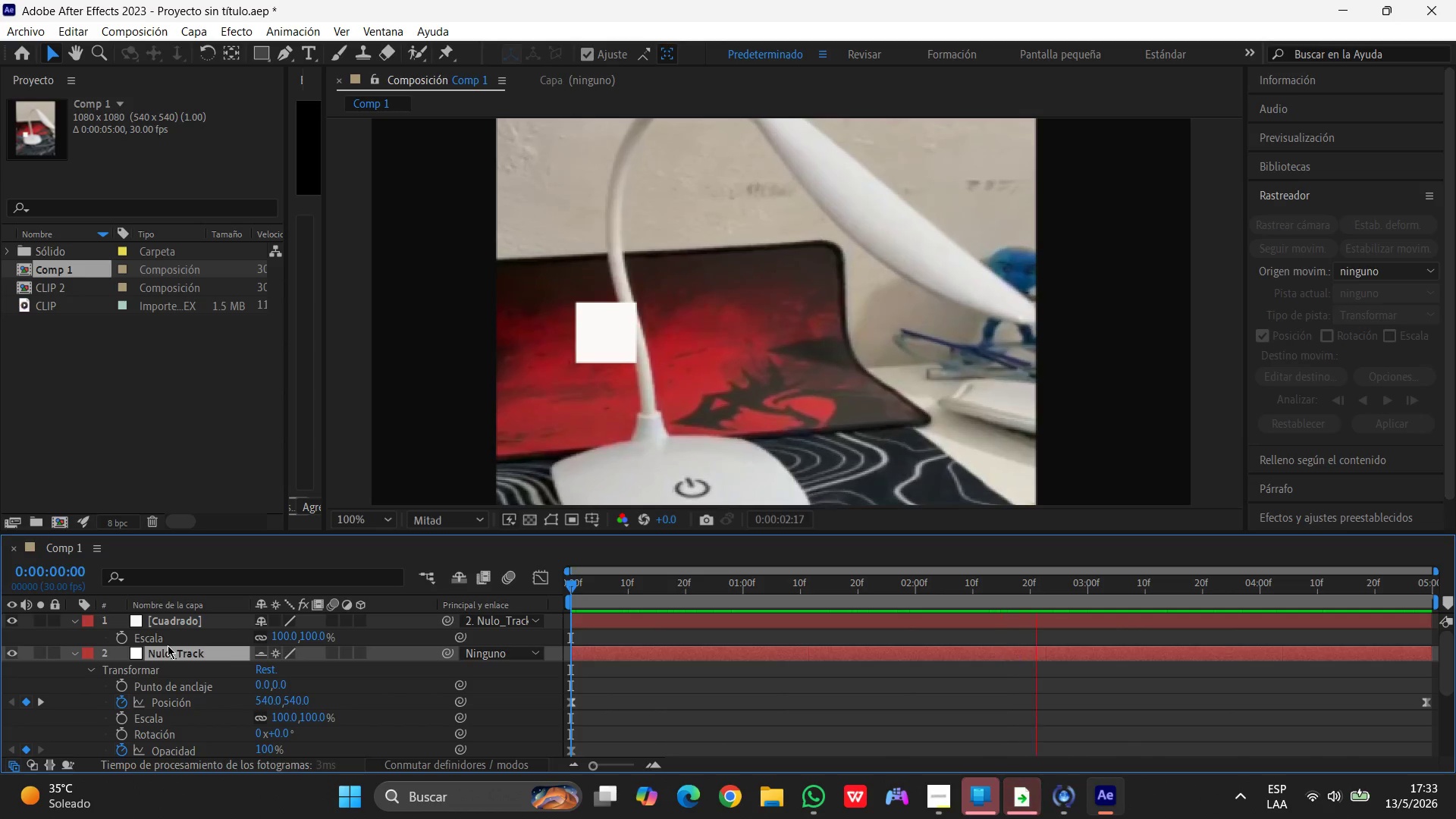 
key(Space)
 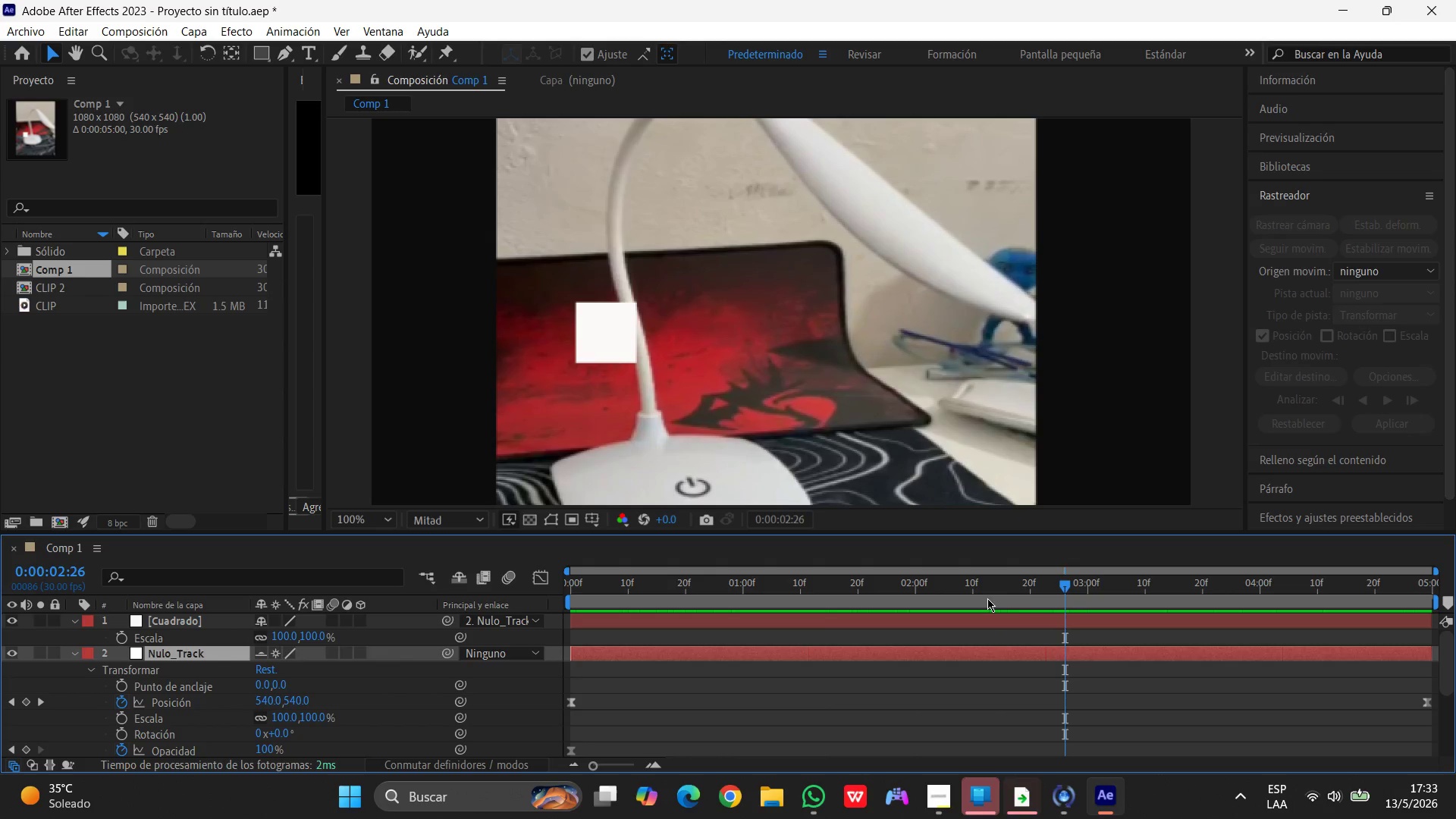 
left_click_drag(start_coordinate=[1071, 582], to_coordinate=[545, 626])
 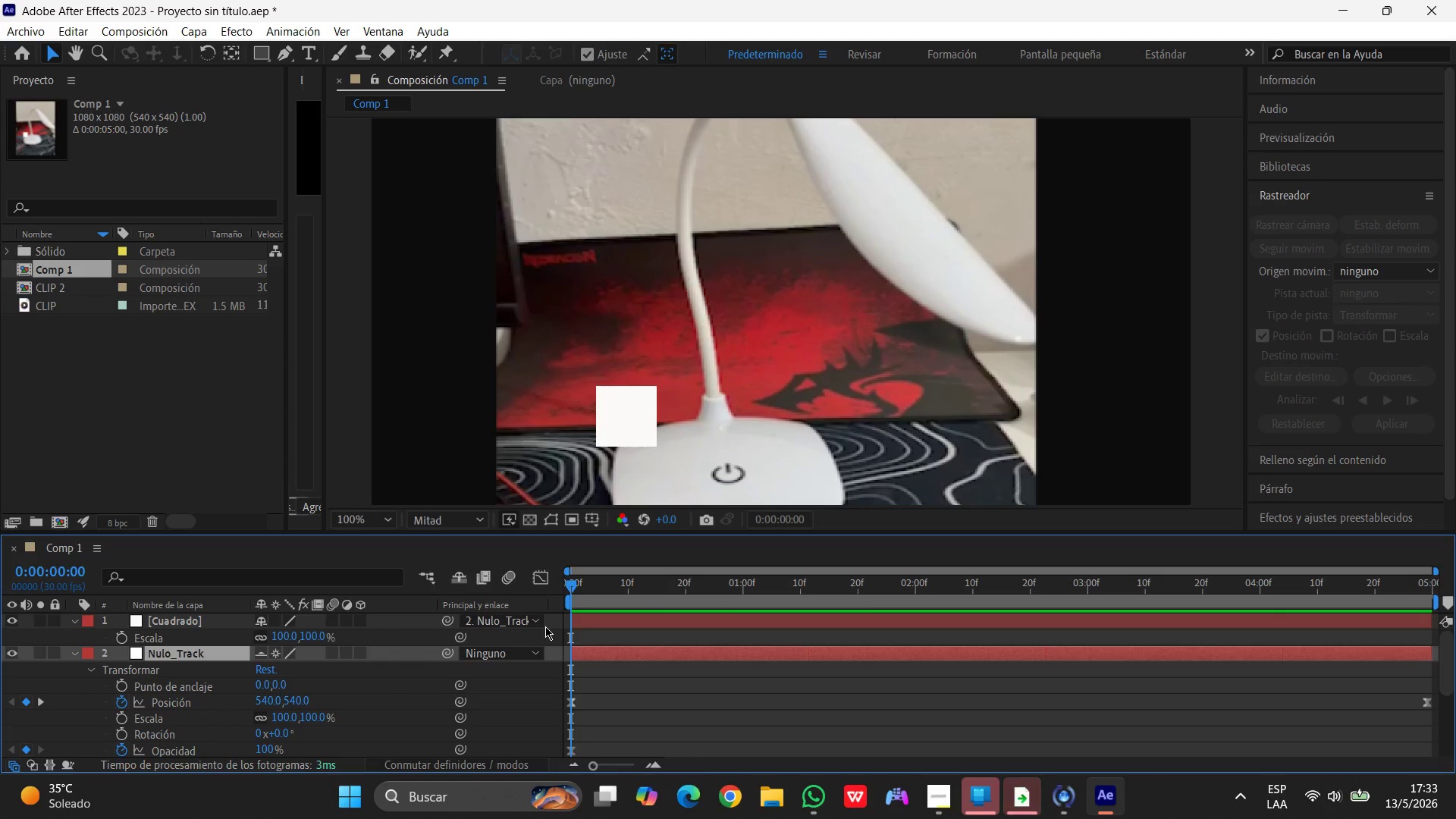 
wait(17.61)
 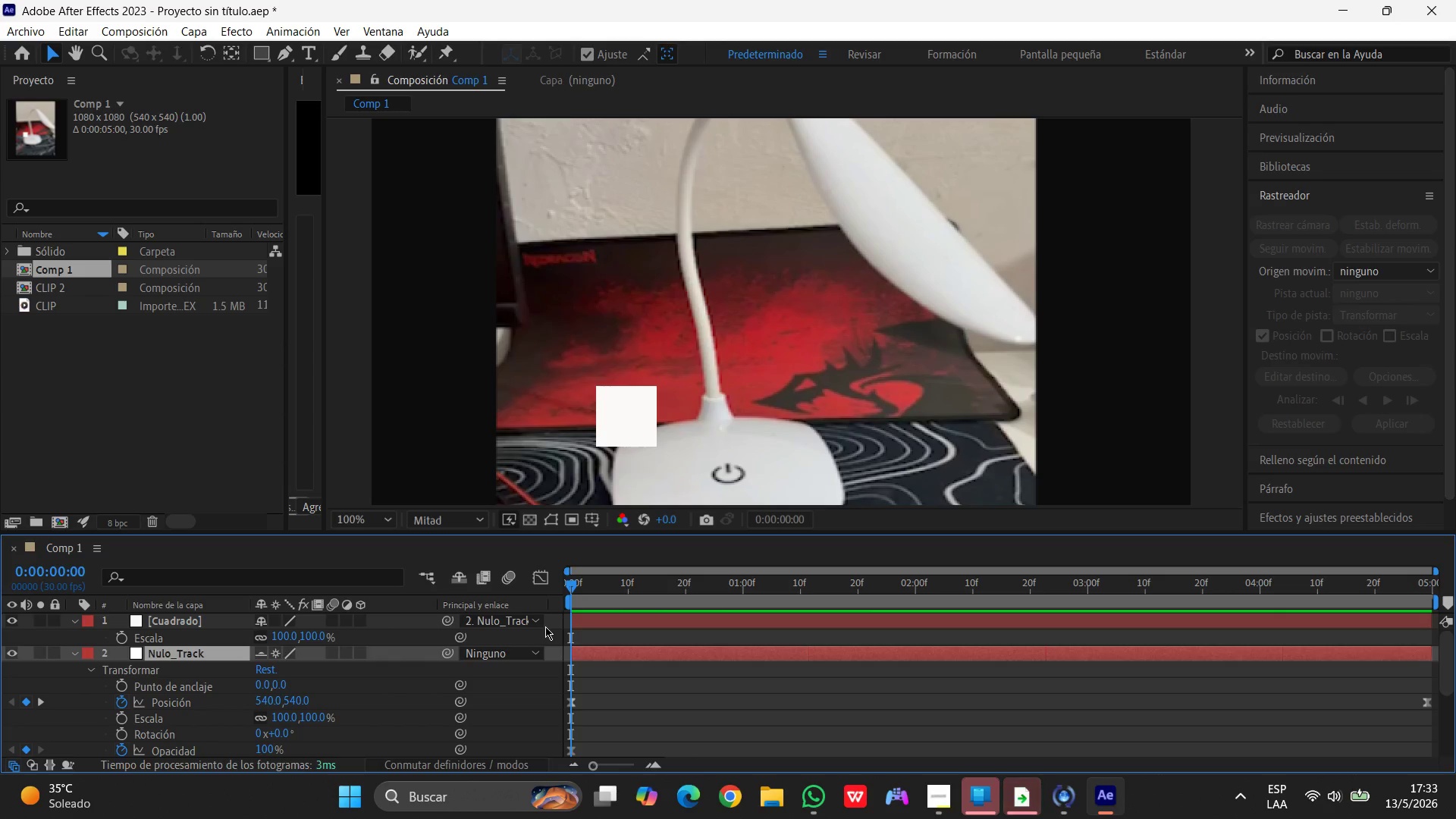 
left_click_drag(start_coordinate=[573, 584], to_coordinate=[613, 605])
 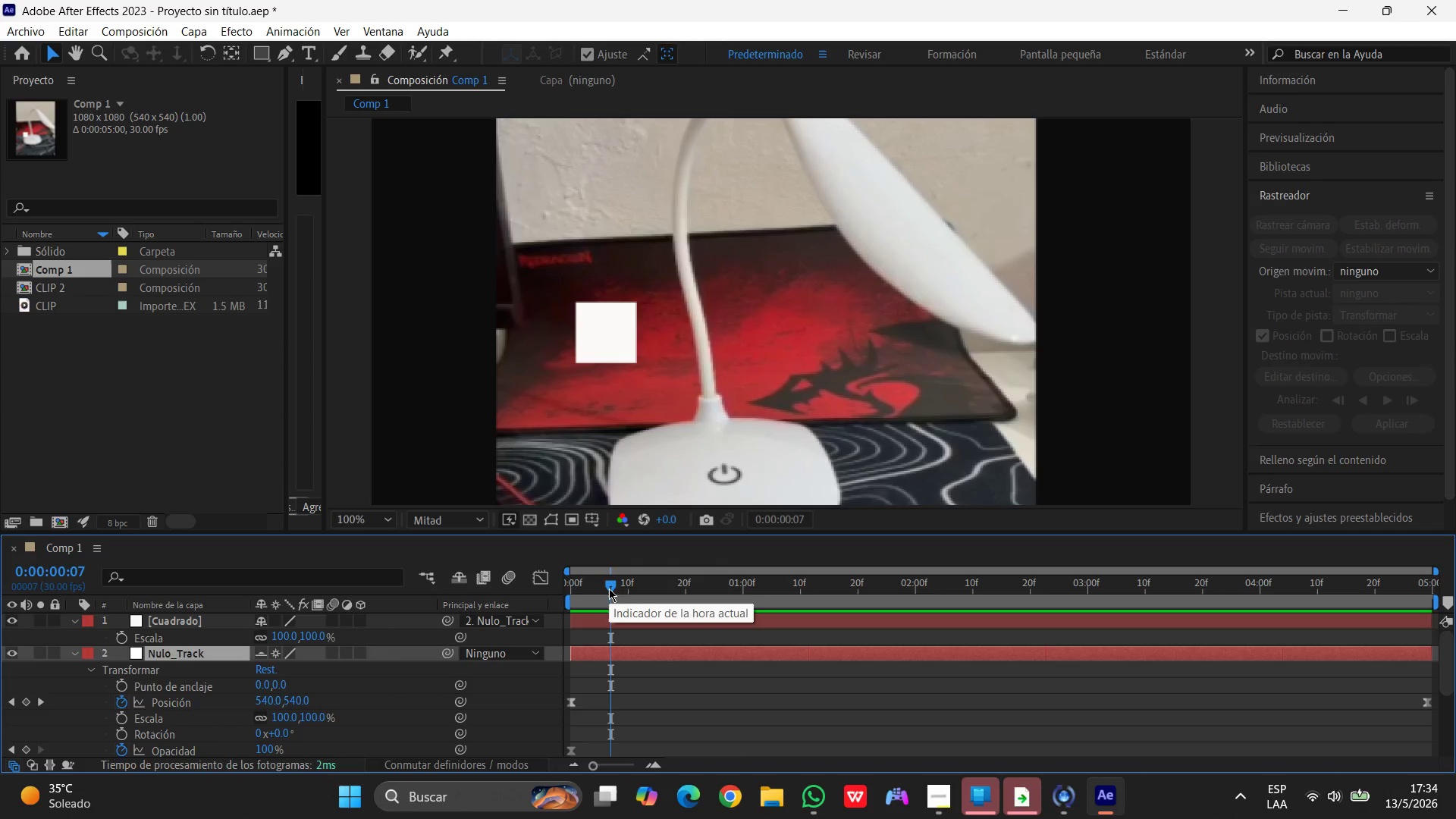 
wait(41.67)
 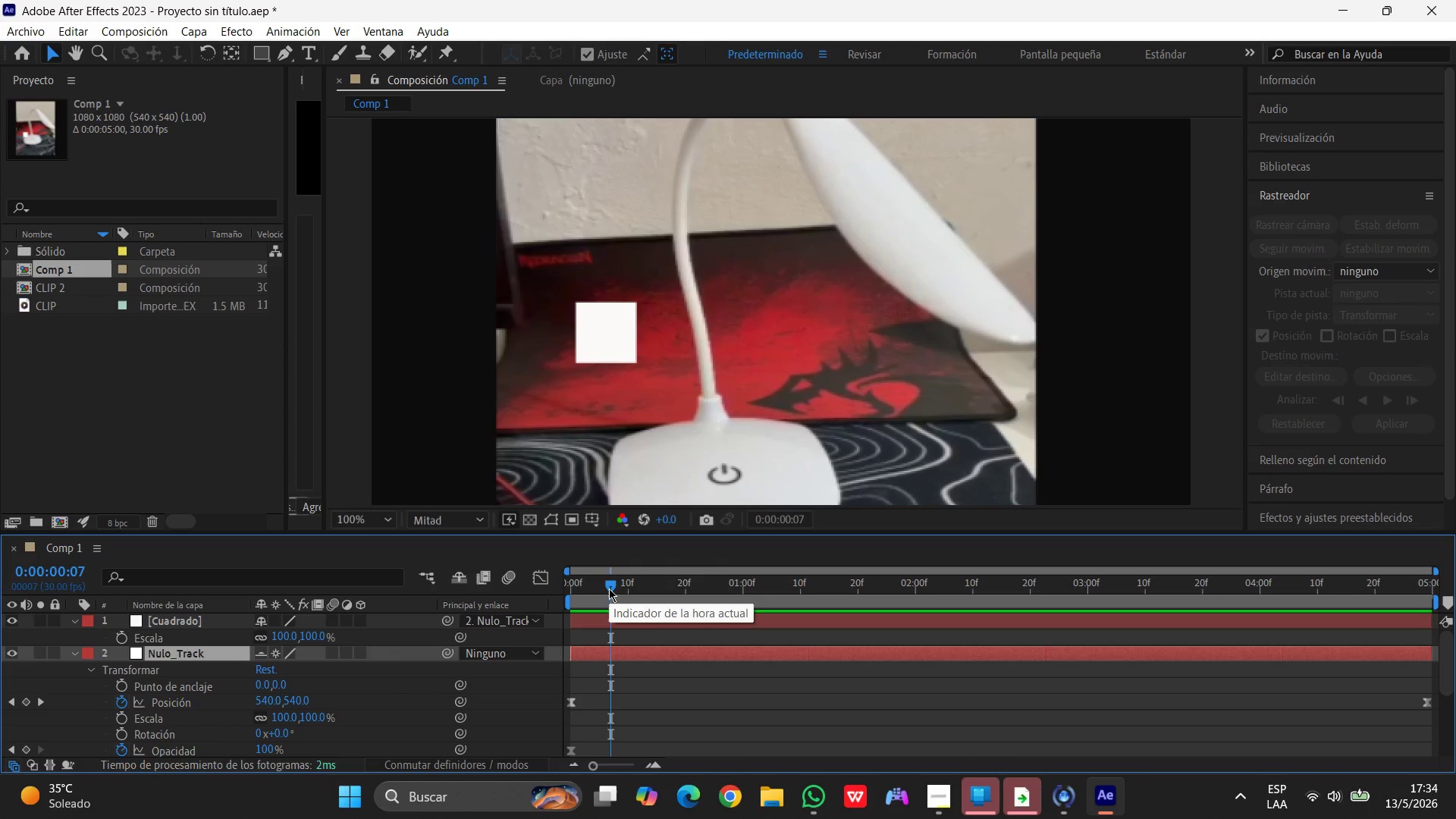 
left_click_drag(start_coordinate=[610, 584], to_coordinate=[551, 586])
 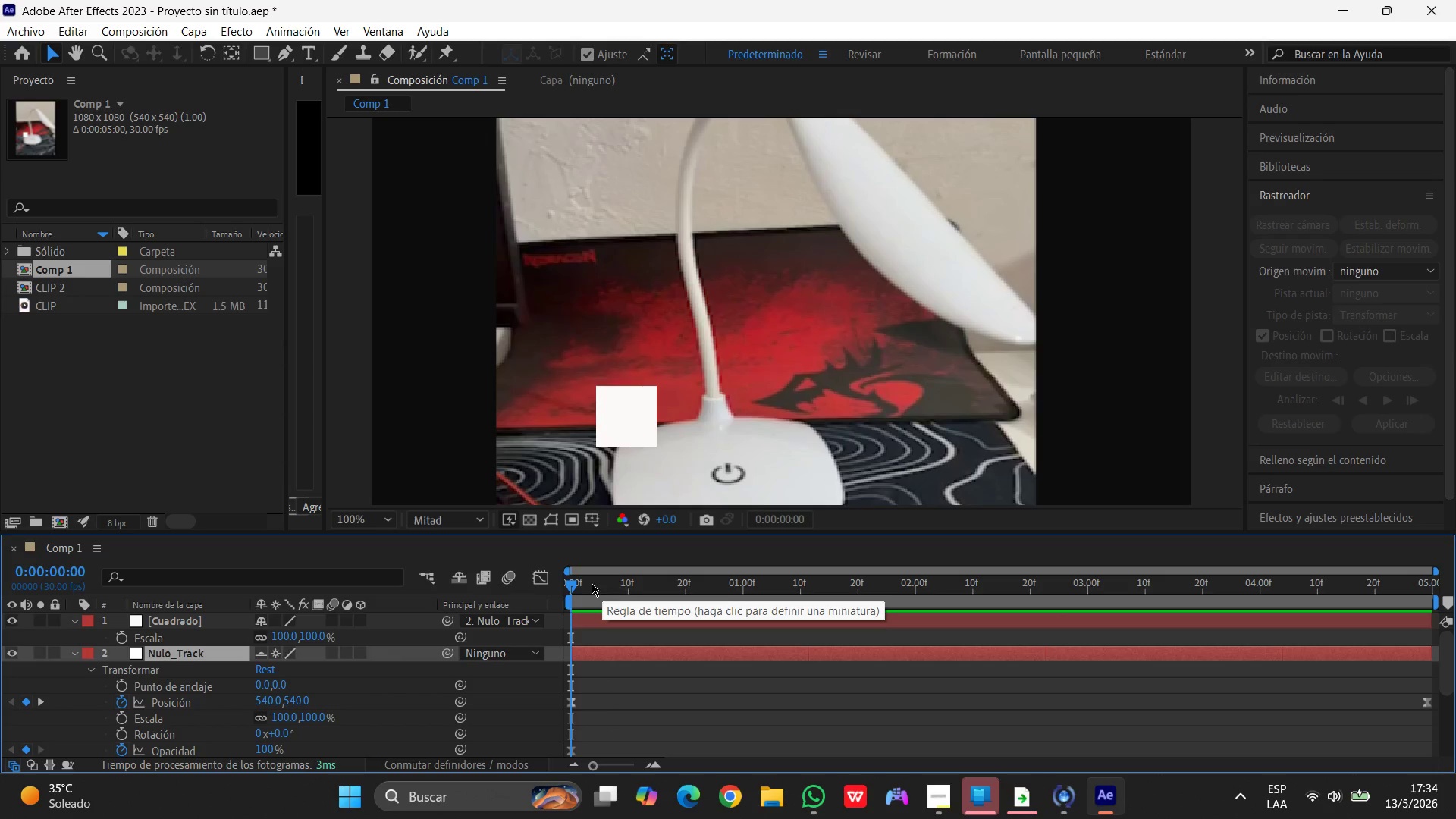 
left_click_drag(start_coordinate=[569, 586], to_coordinate=[507, 612])
 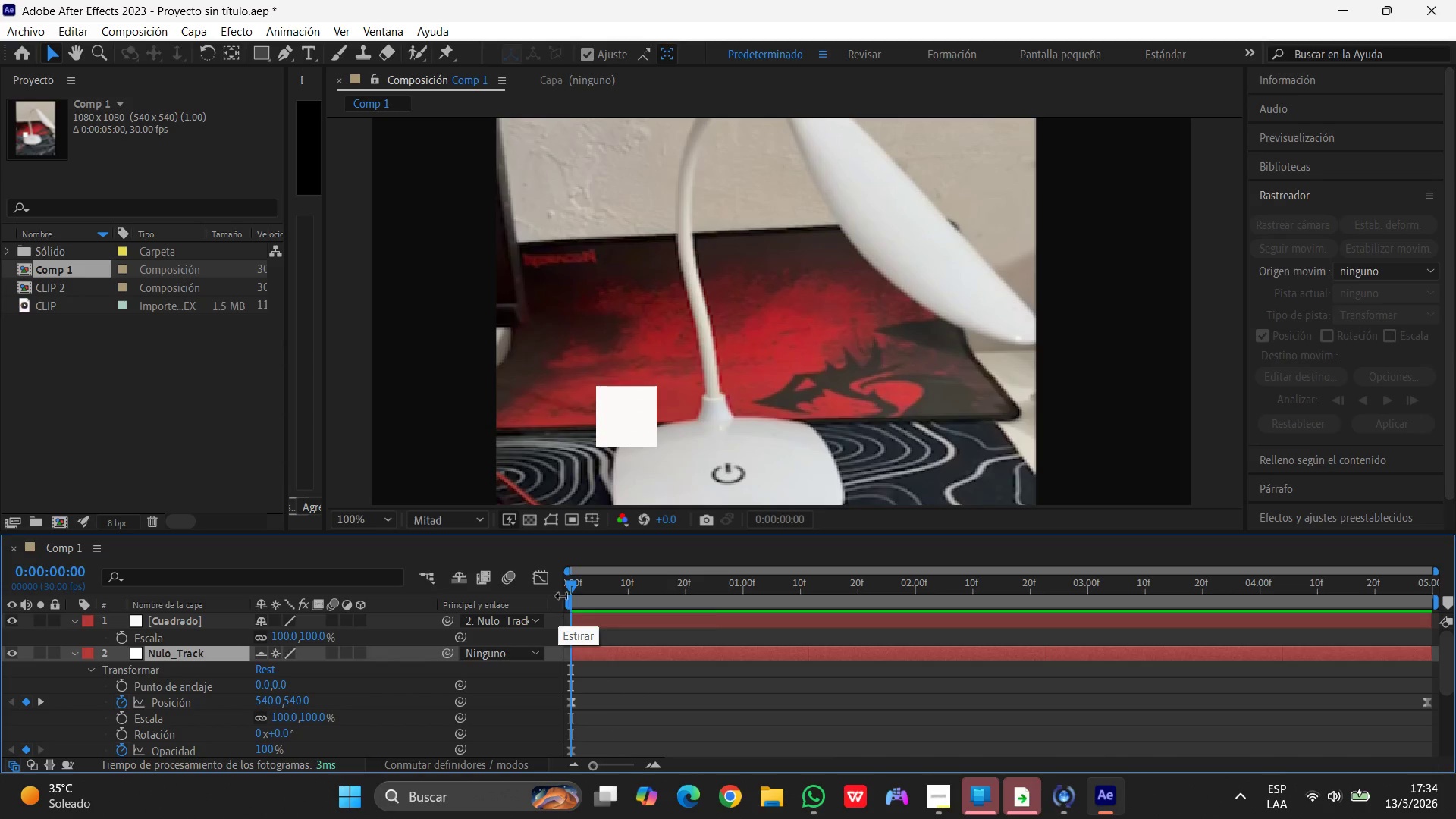 
left_click_drag(start_coordinate=[571, 591], to_coordinate=[504, 610])
 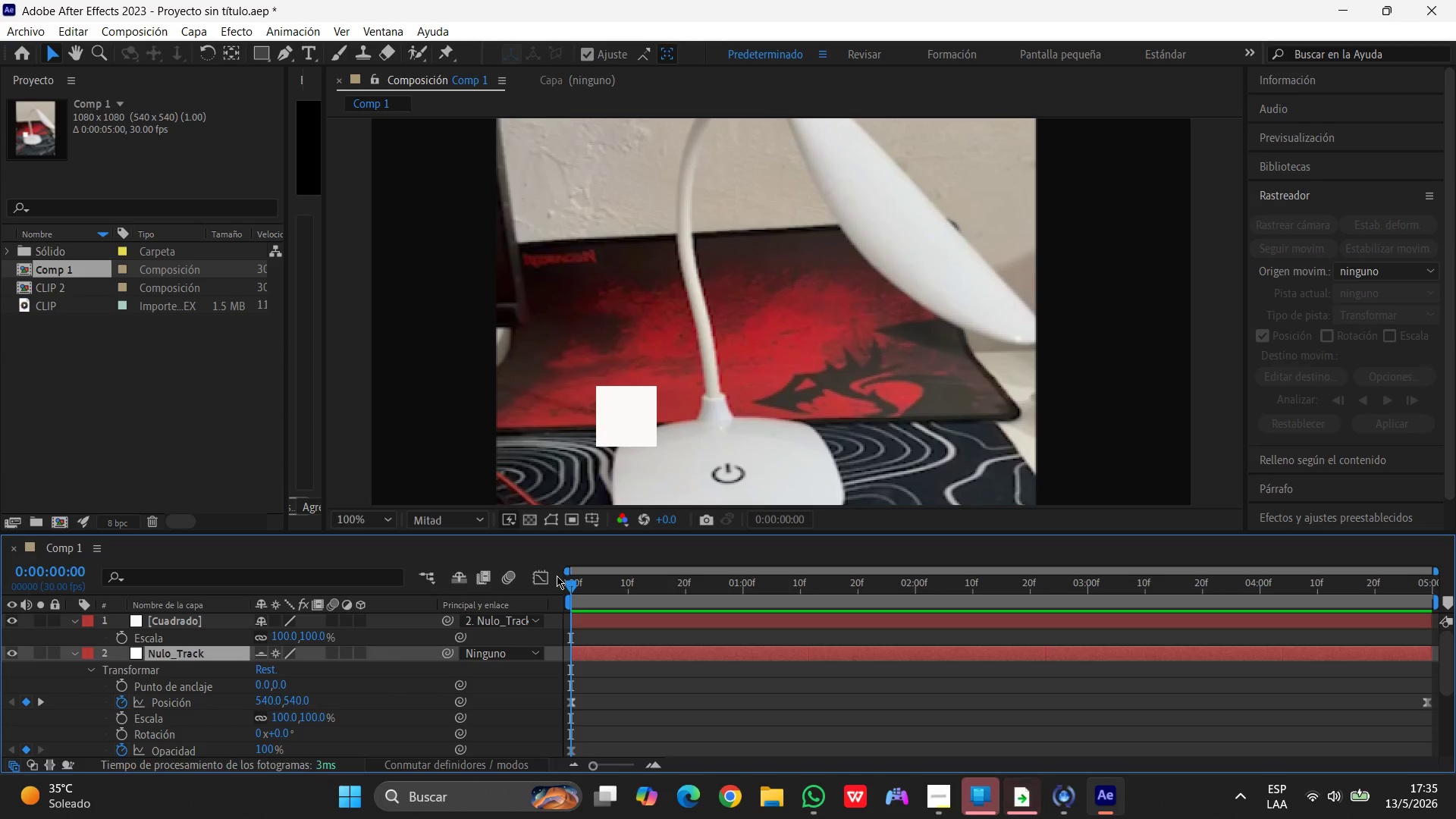 
wait(27.08)
 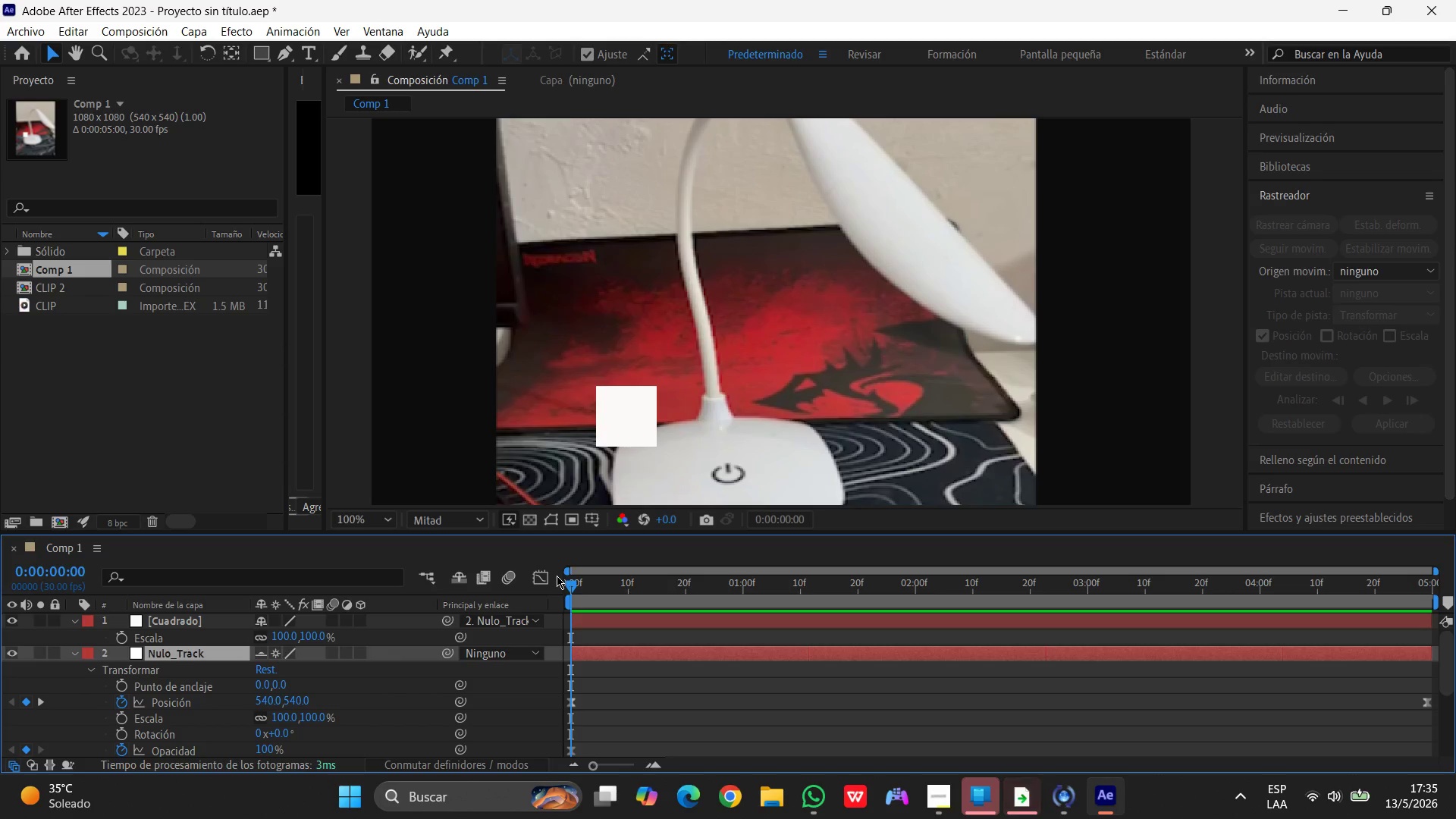 
left_click_drag(start_coordinate=[570, 583], to_coordinate=[464, 634])
 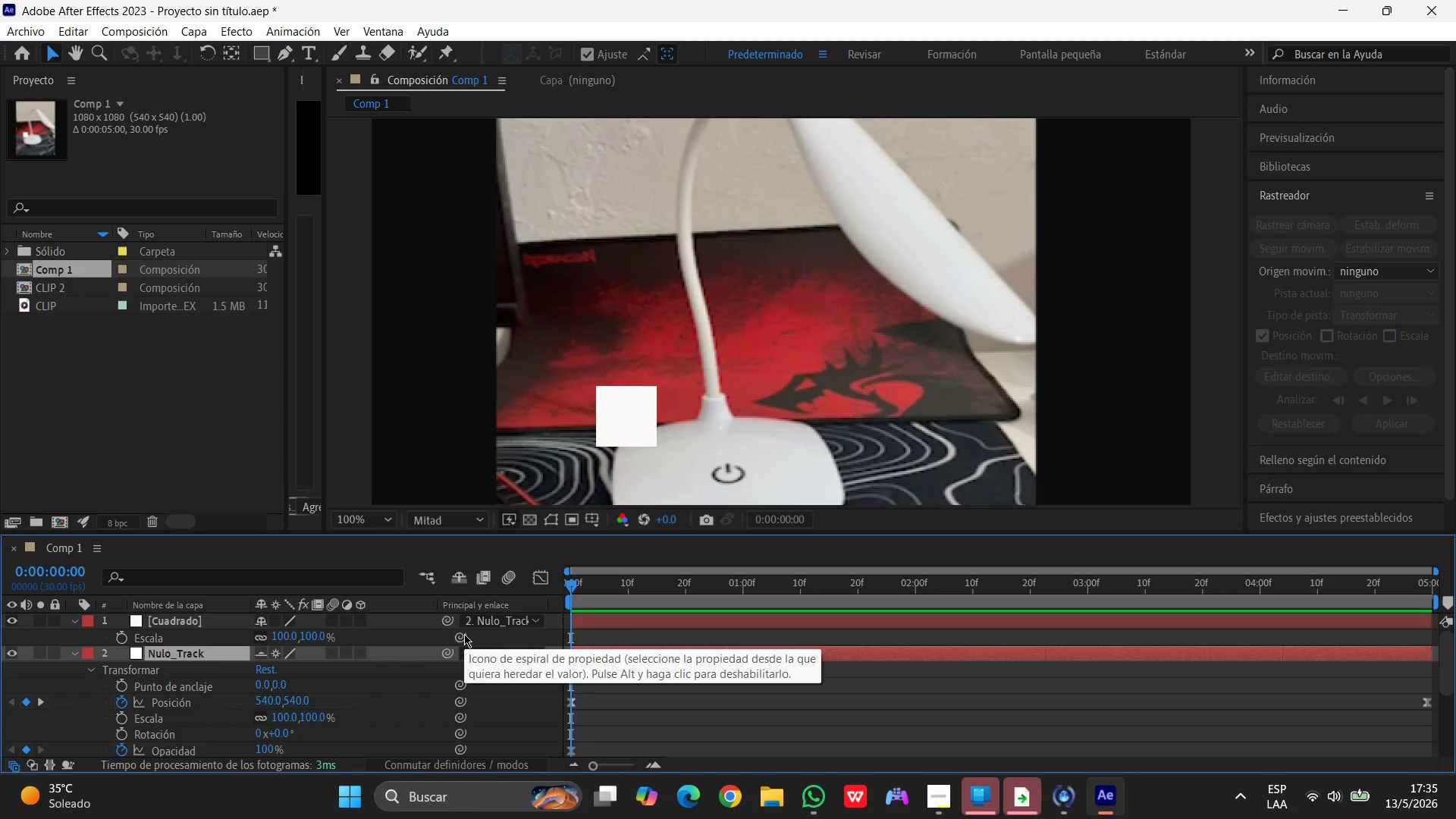 
mouse_move([462, 632])
 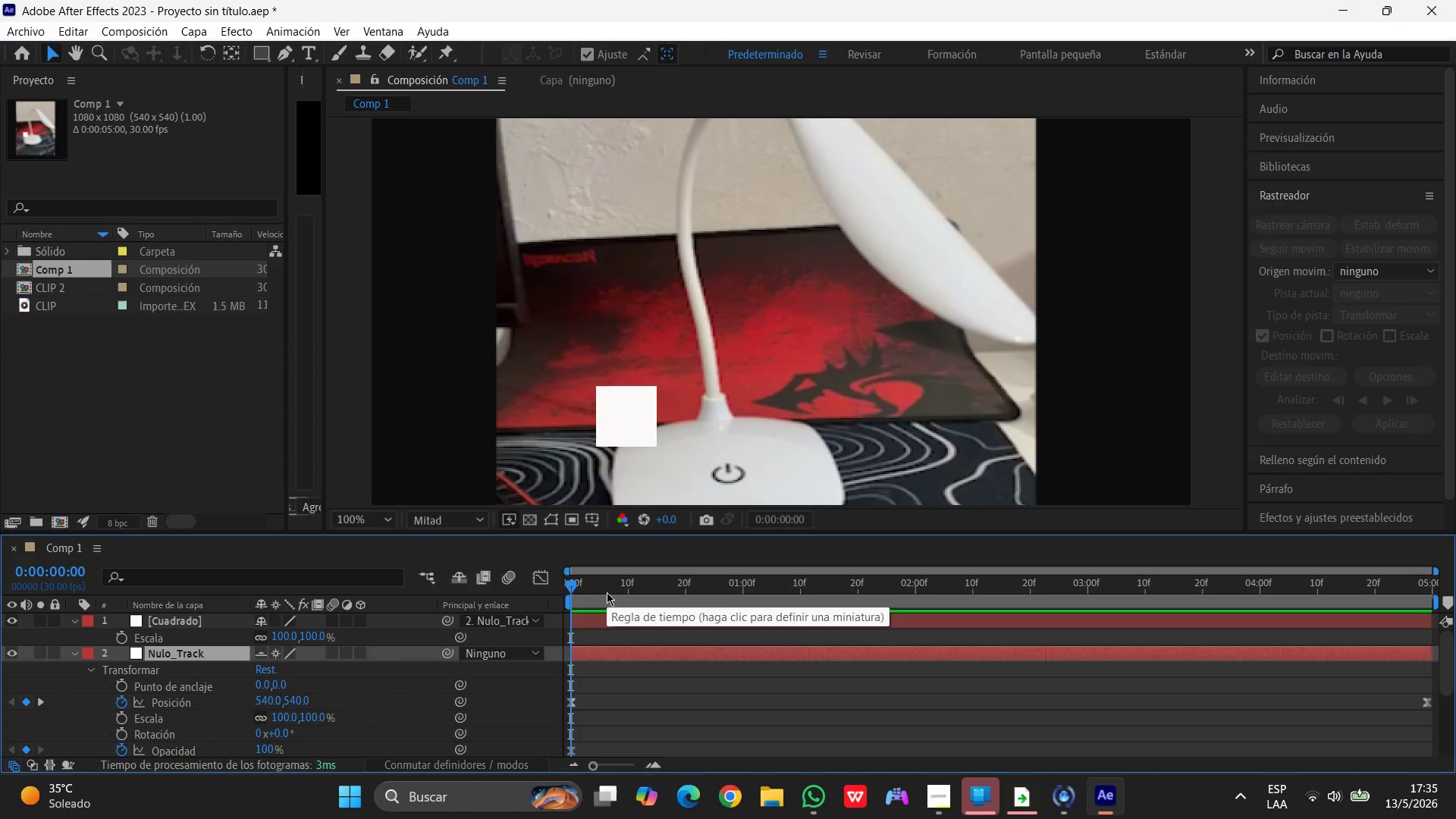 
wait(14.1)
 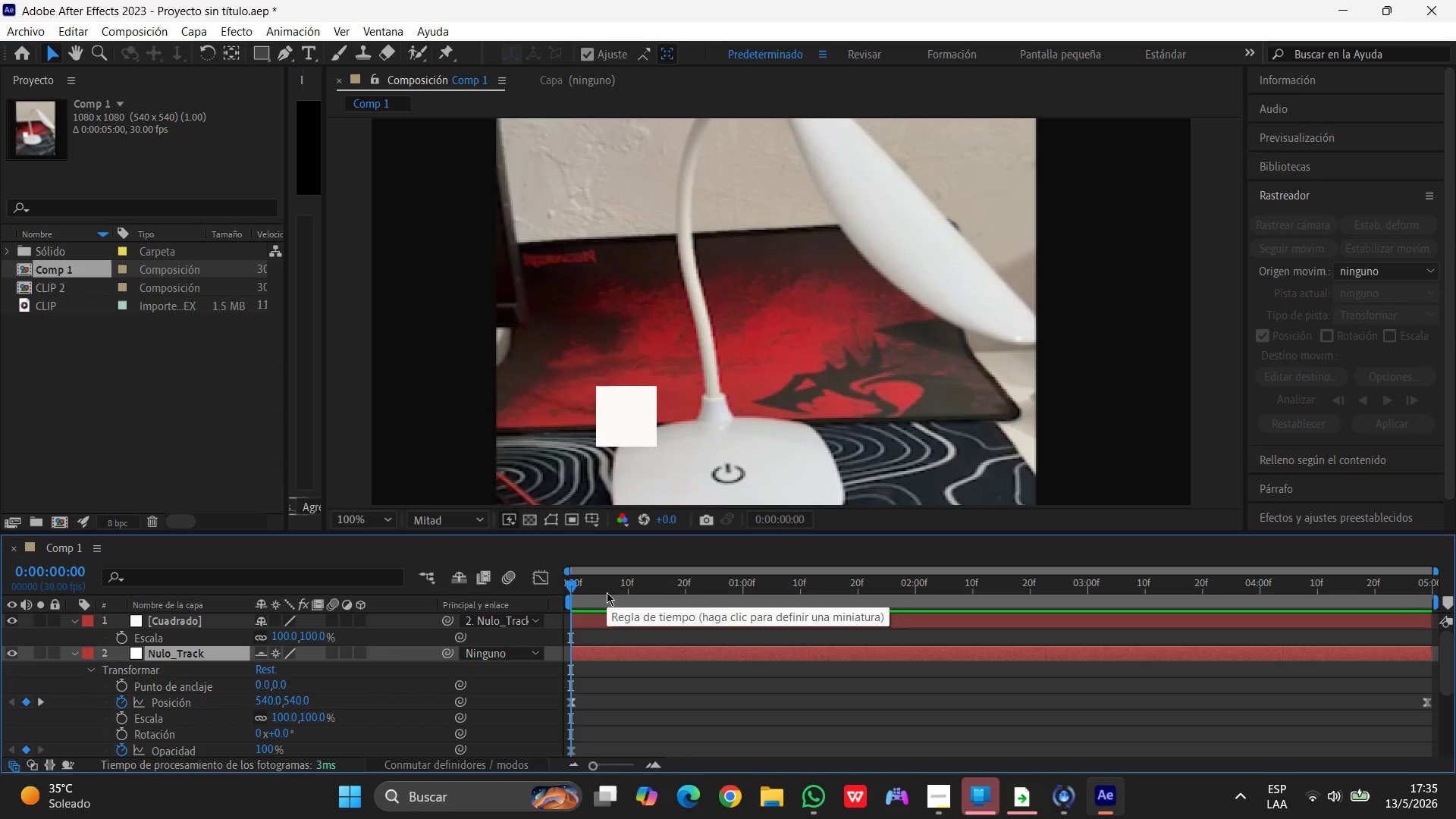 
scroll: coordinate [631, 673], scroll_direction: none, amount: 0.0
 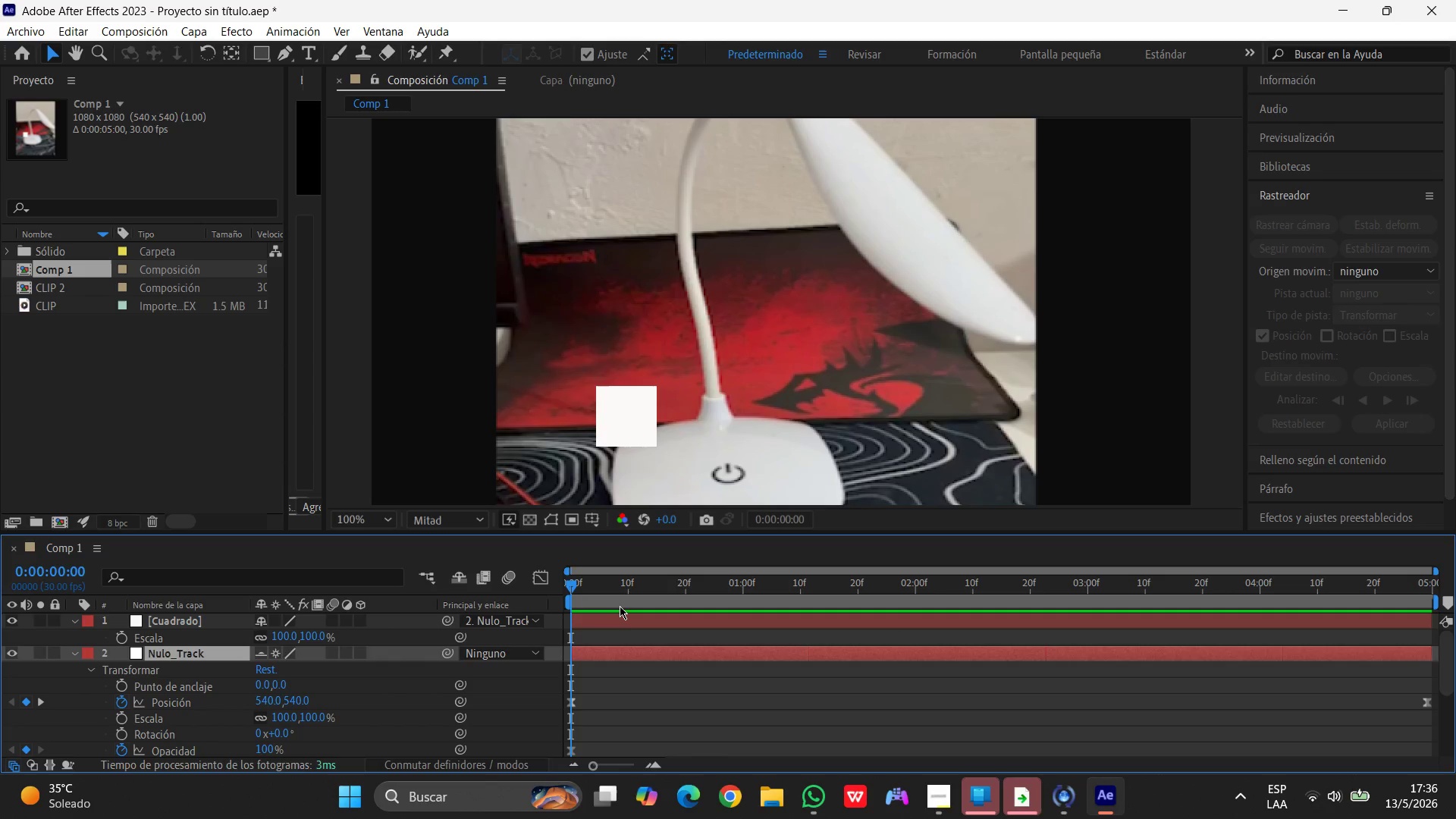 
wait(35.71)
 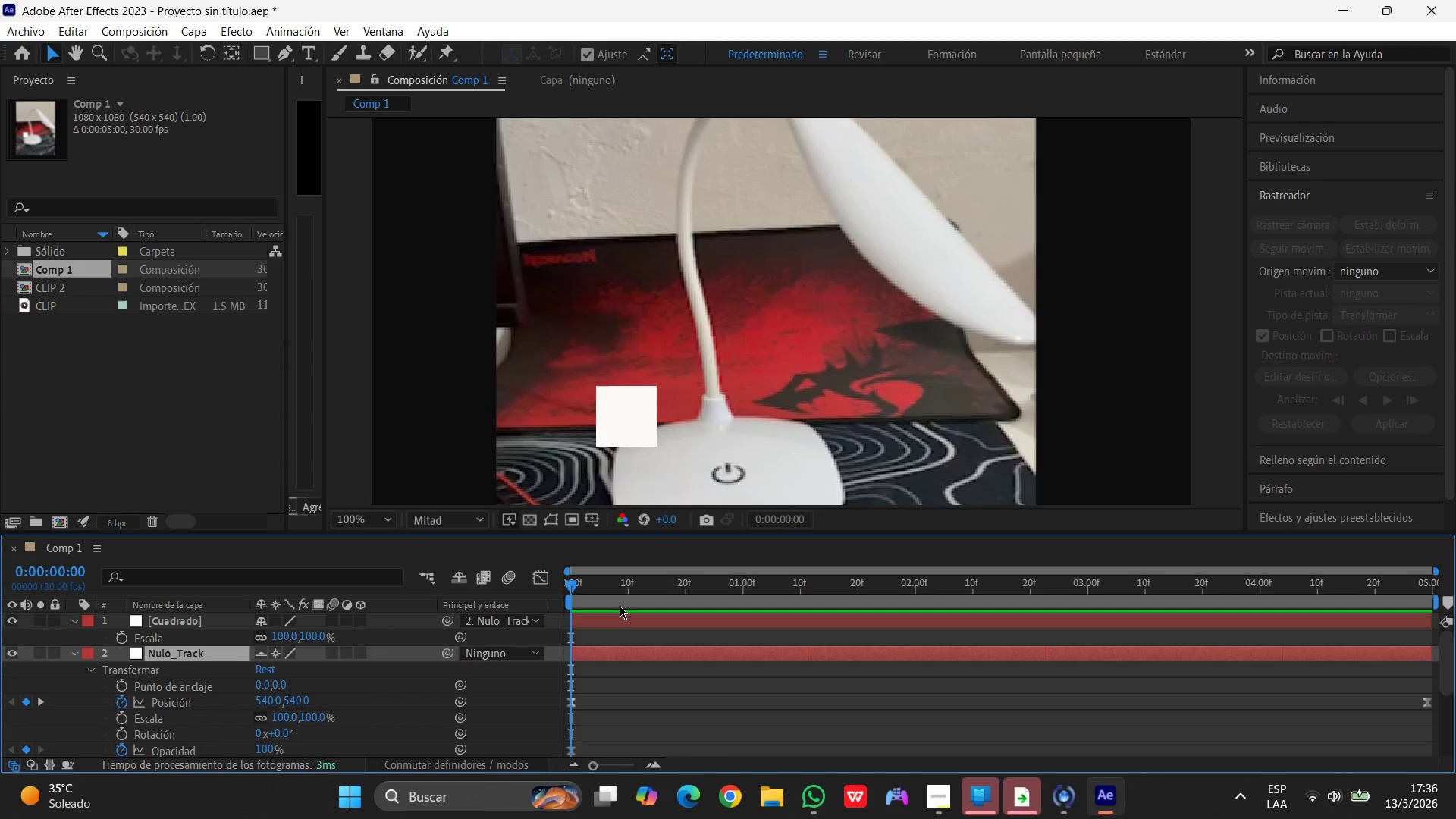 
left_click_drag(start_coordinate=[569, 588], to_coordinate=[474, 631])
 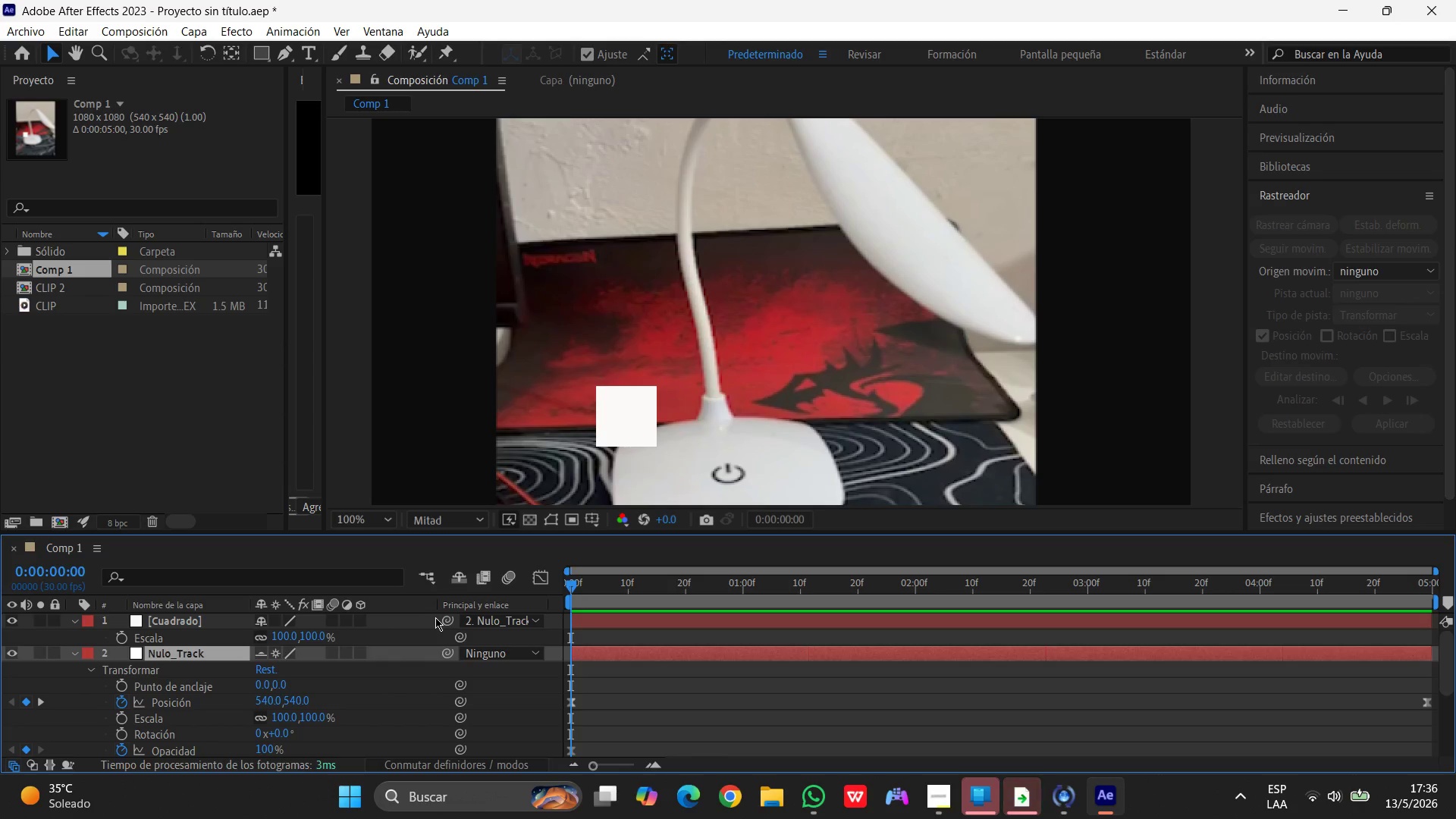 
wait(15.34)
 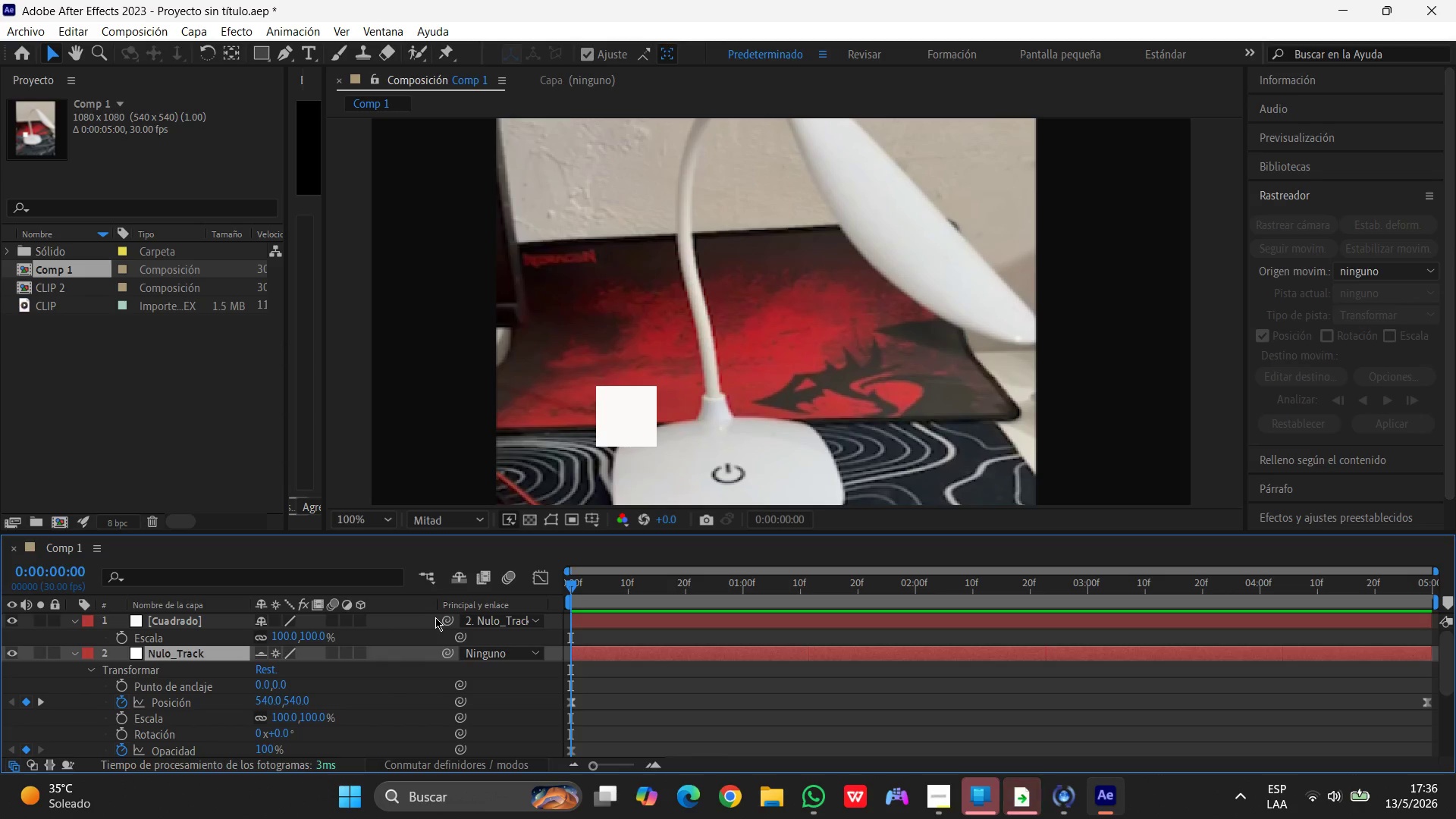 
left_click_drag(start_coordinate=[573, 582], to_coordinate=[469, 601])
 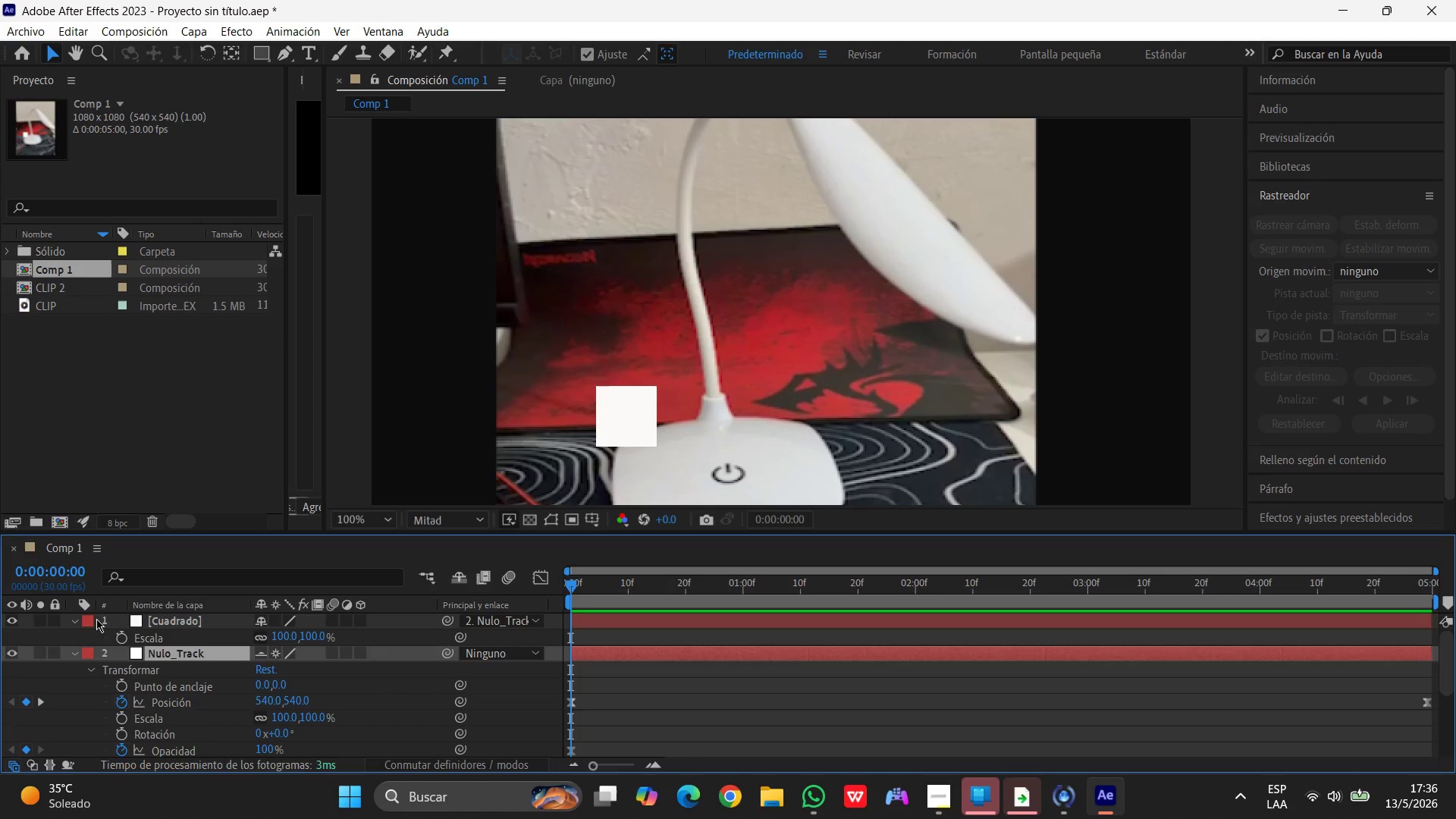 
left_click([74, 652])
 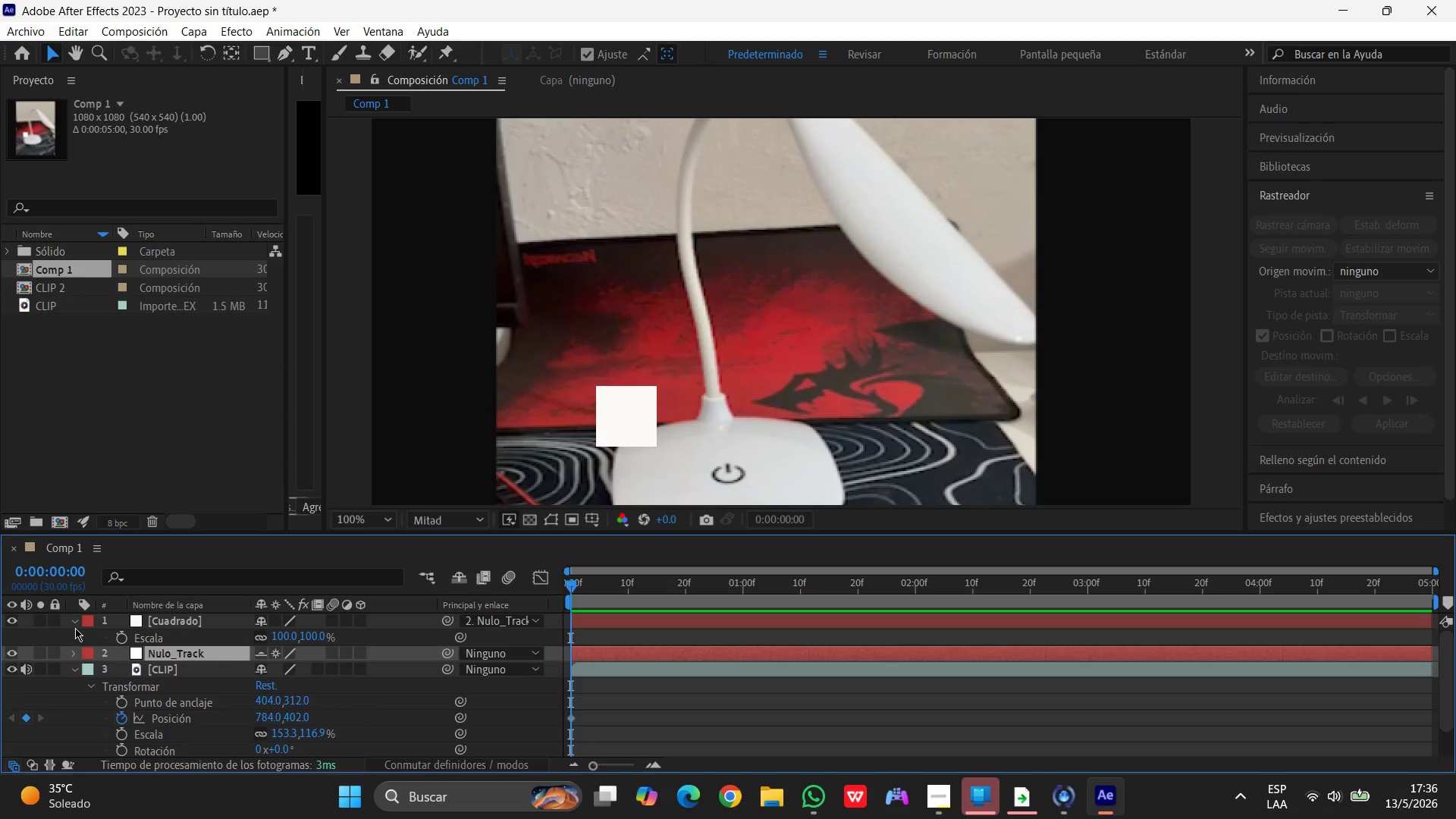 
left_click([75, 626])
 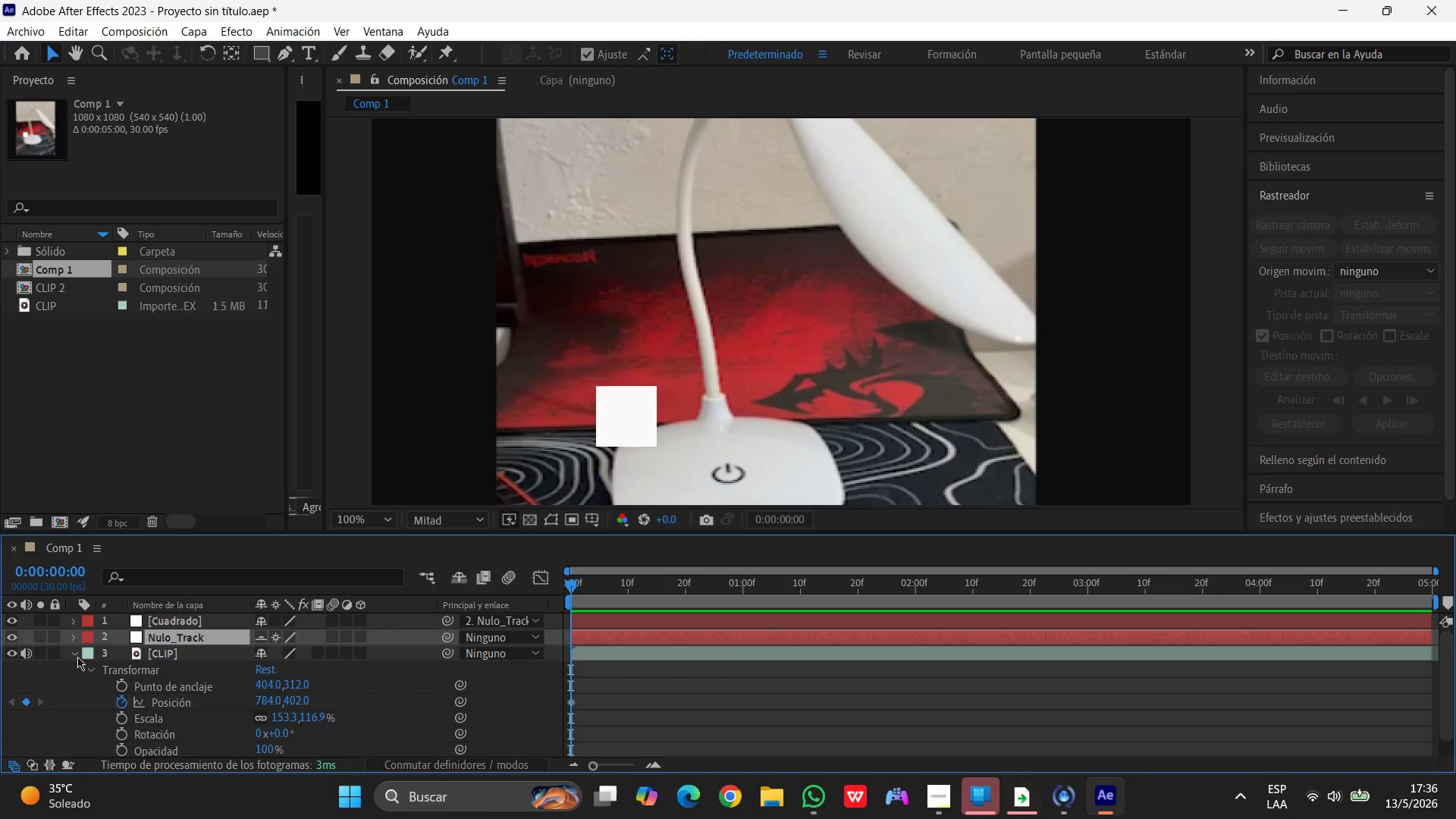 
left_click([77, 657])
 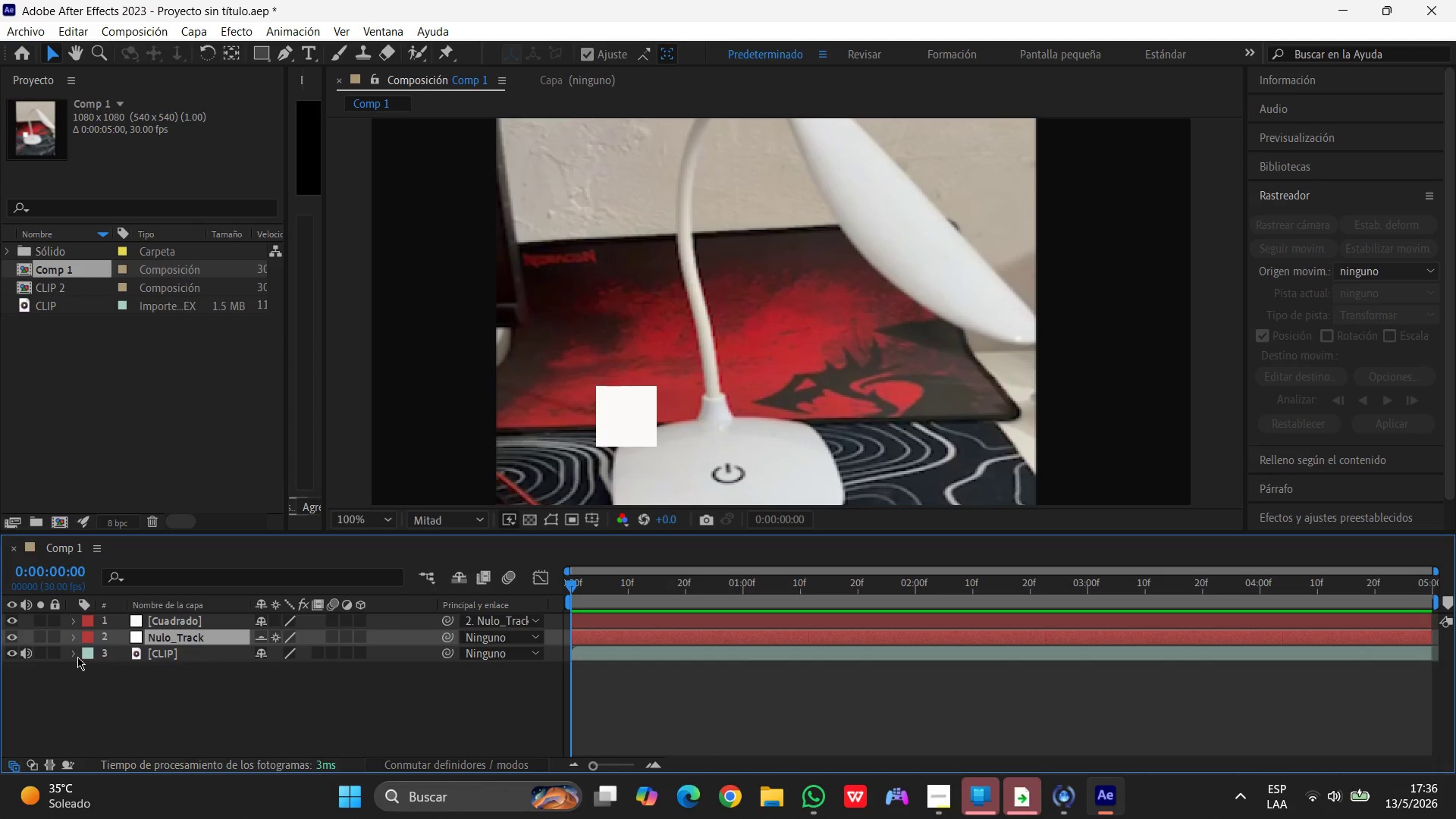 
left_click([160, 637])
 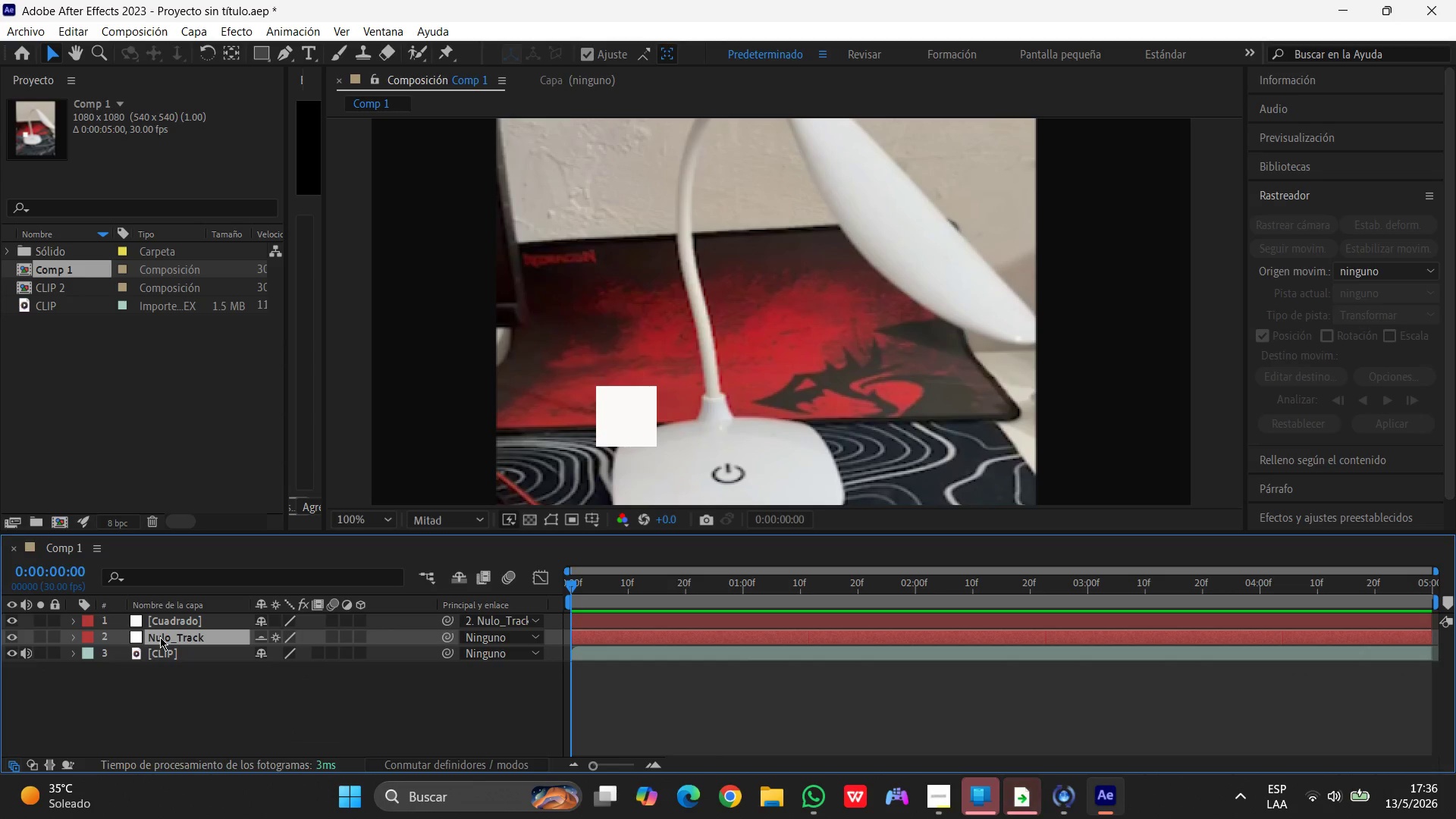 
key(P)
 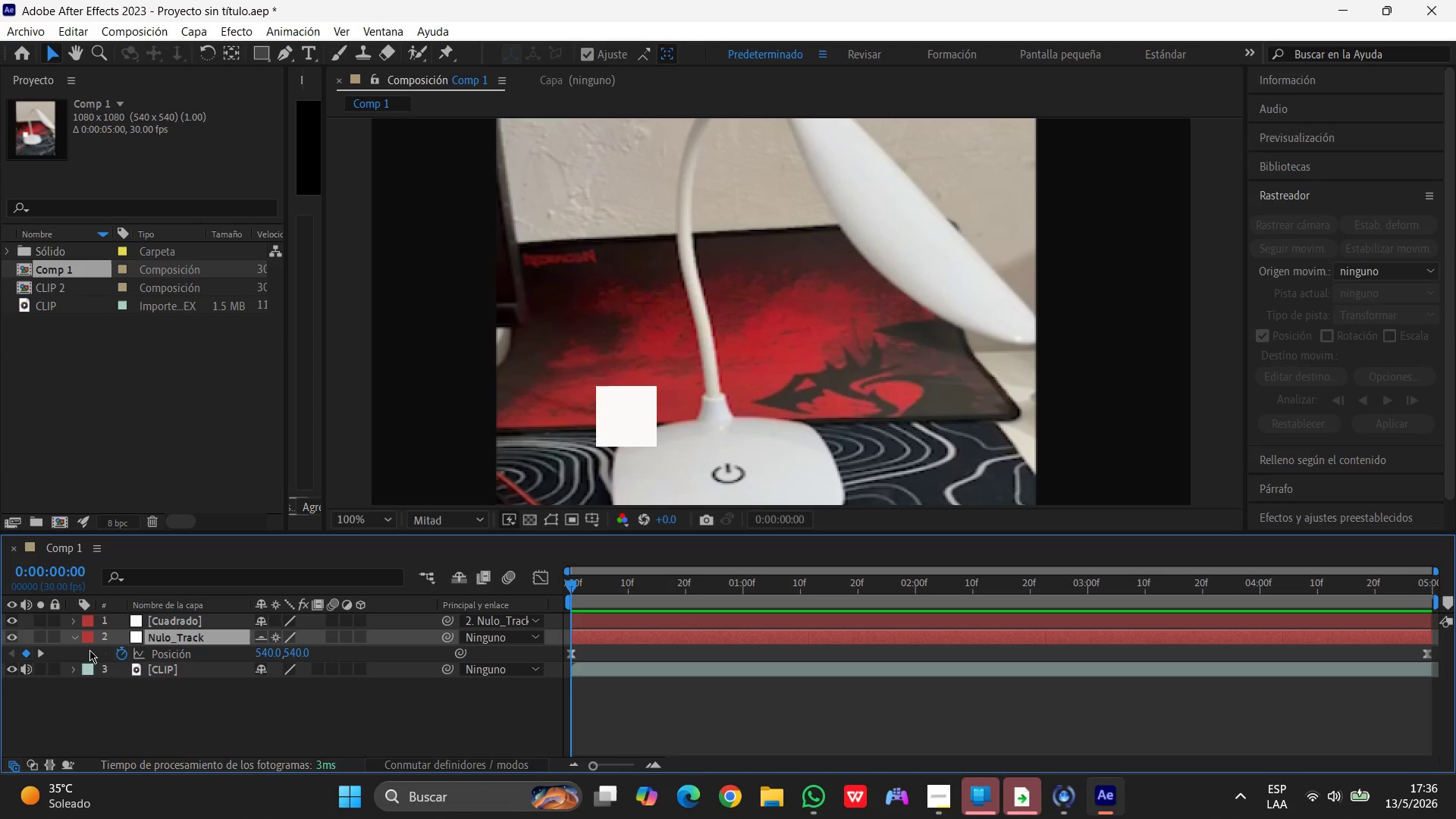 
left_click([69, 635])
 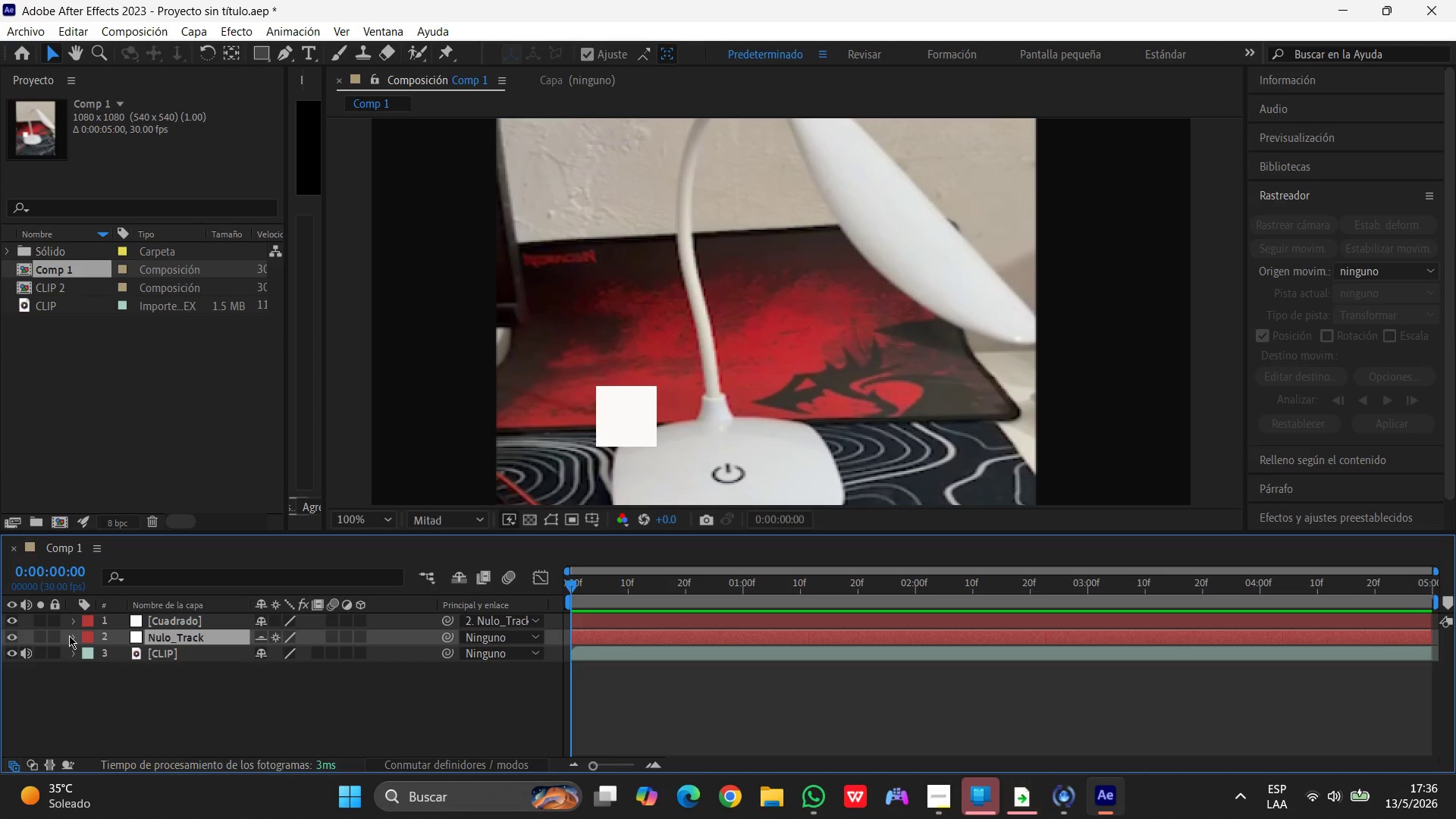 
left_click([69, 635])
 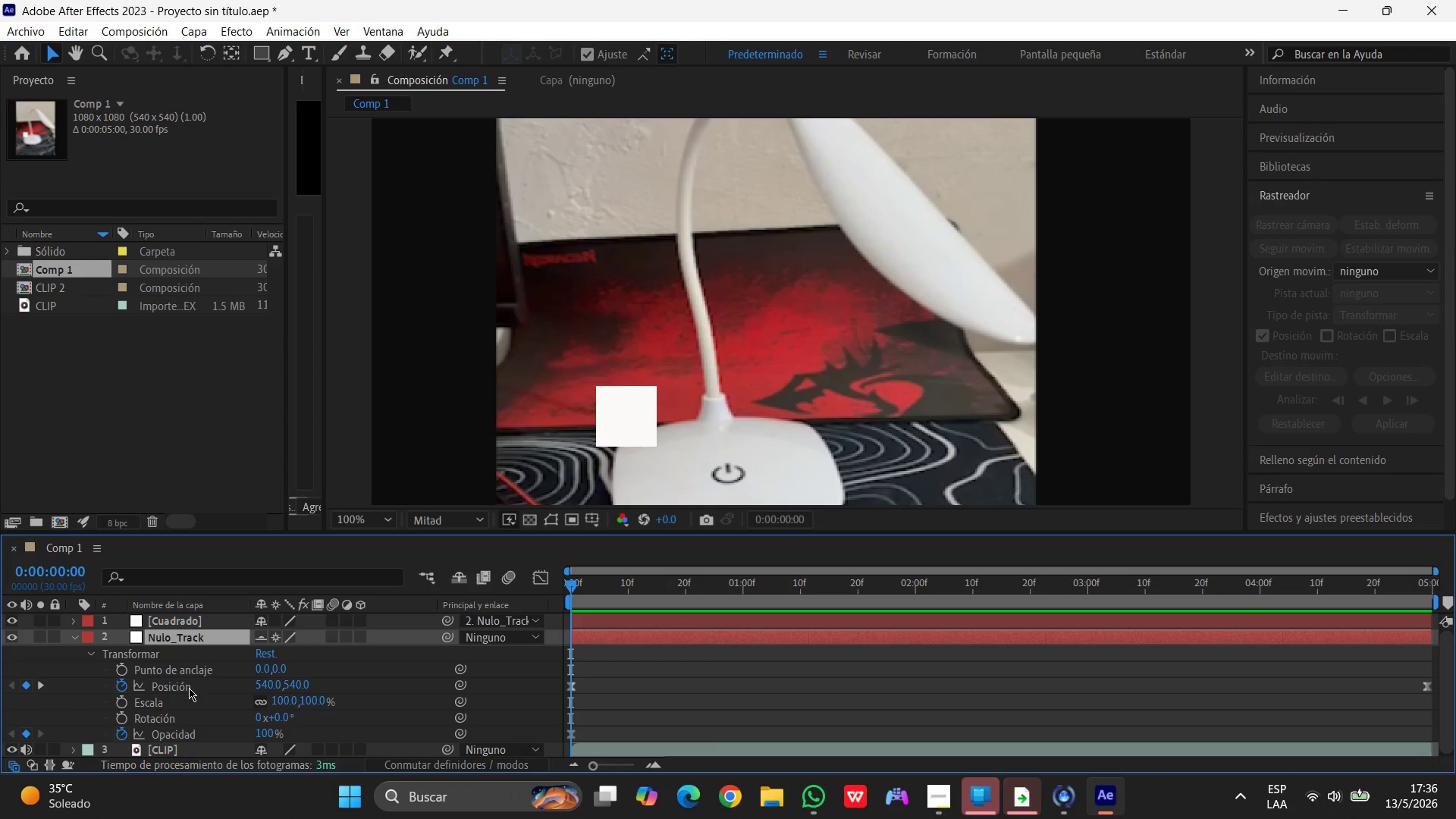 
left_click([210, 682])
 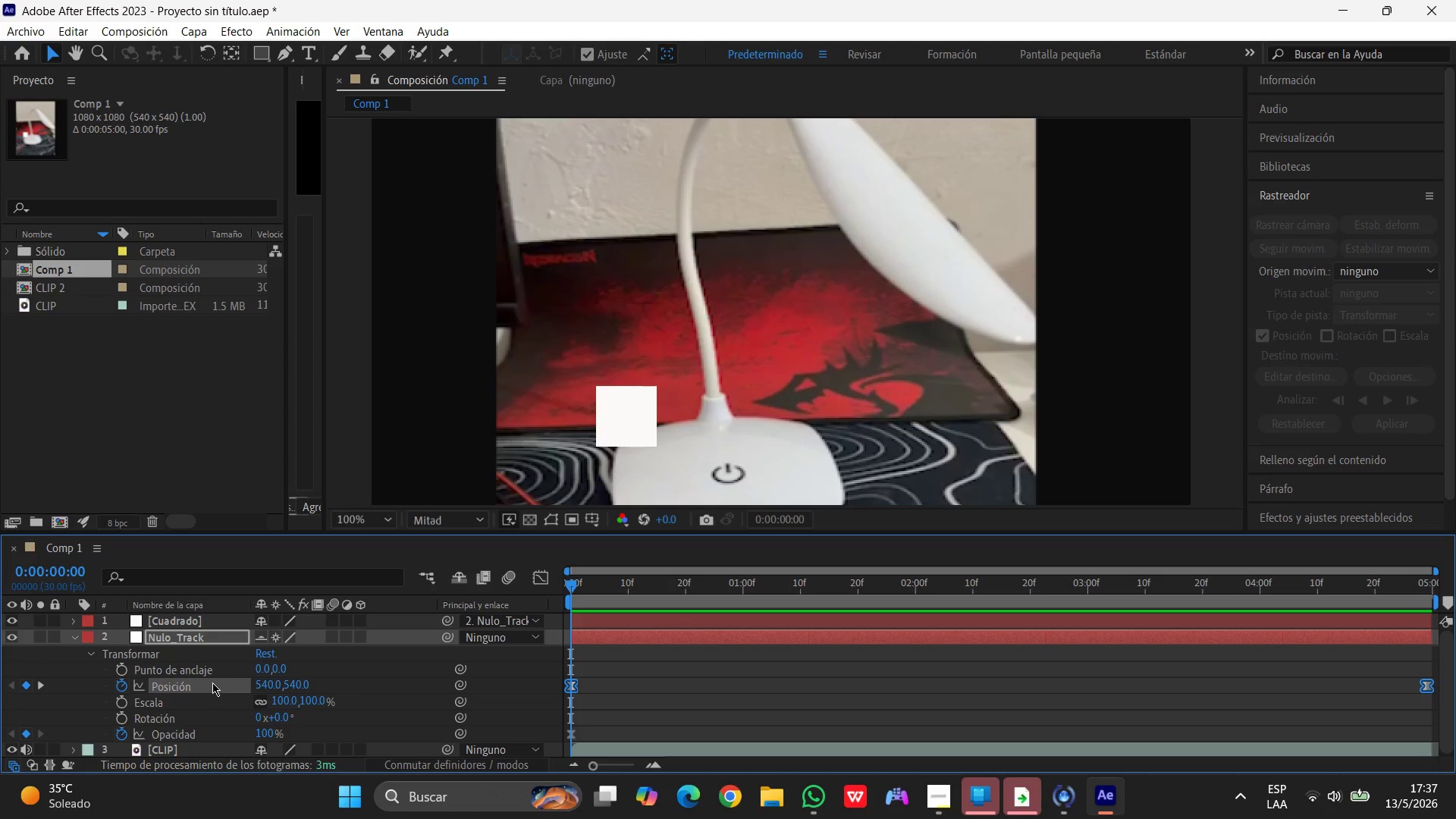 
wait(69.19)
 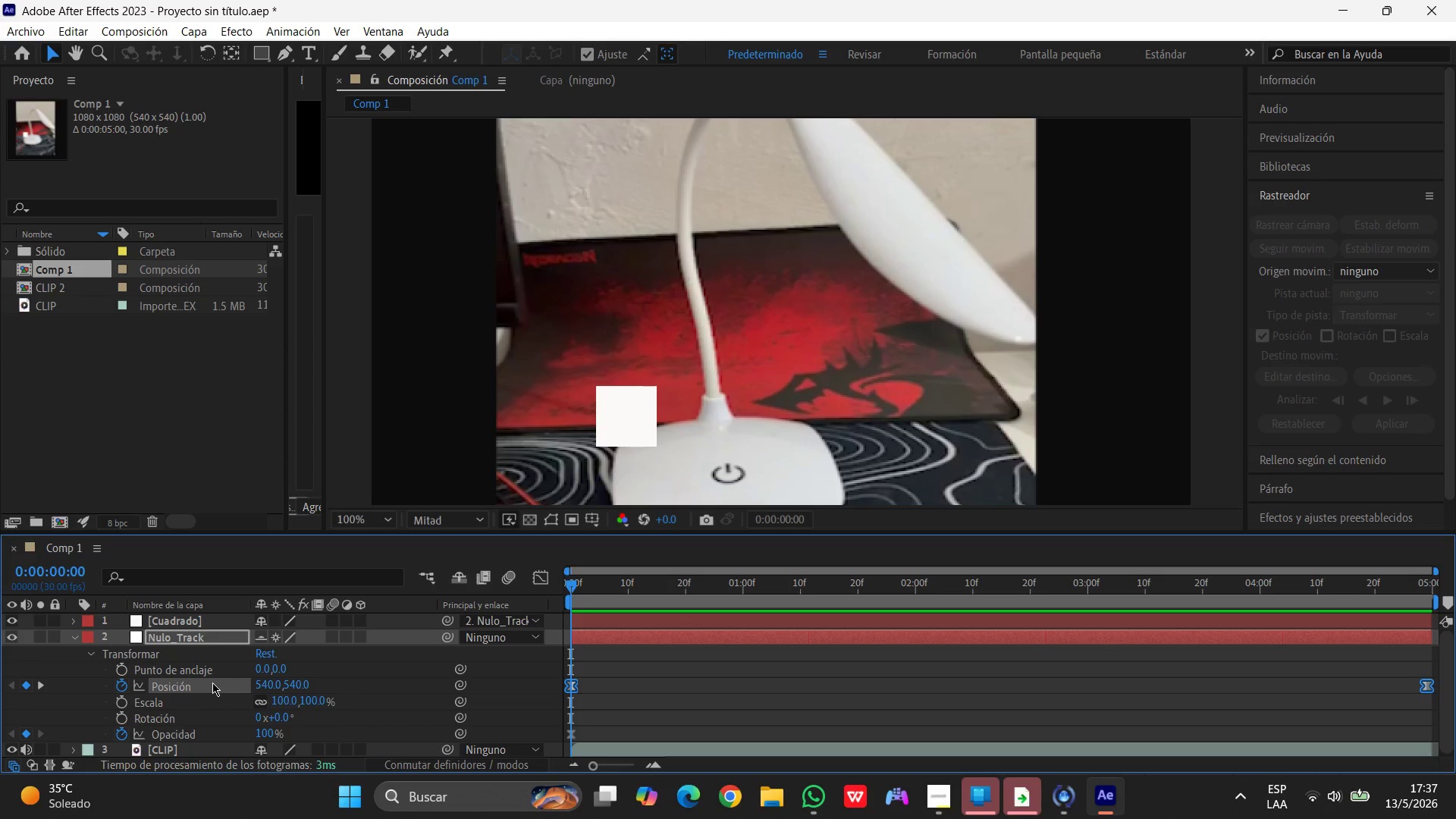 
left_click([536, 574])
 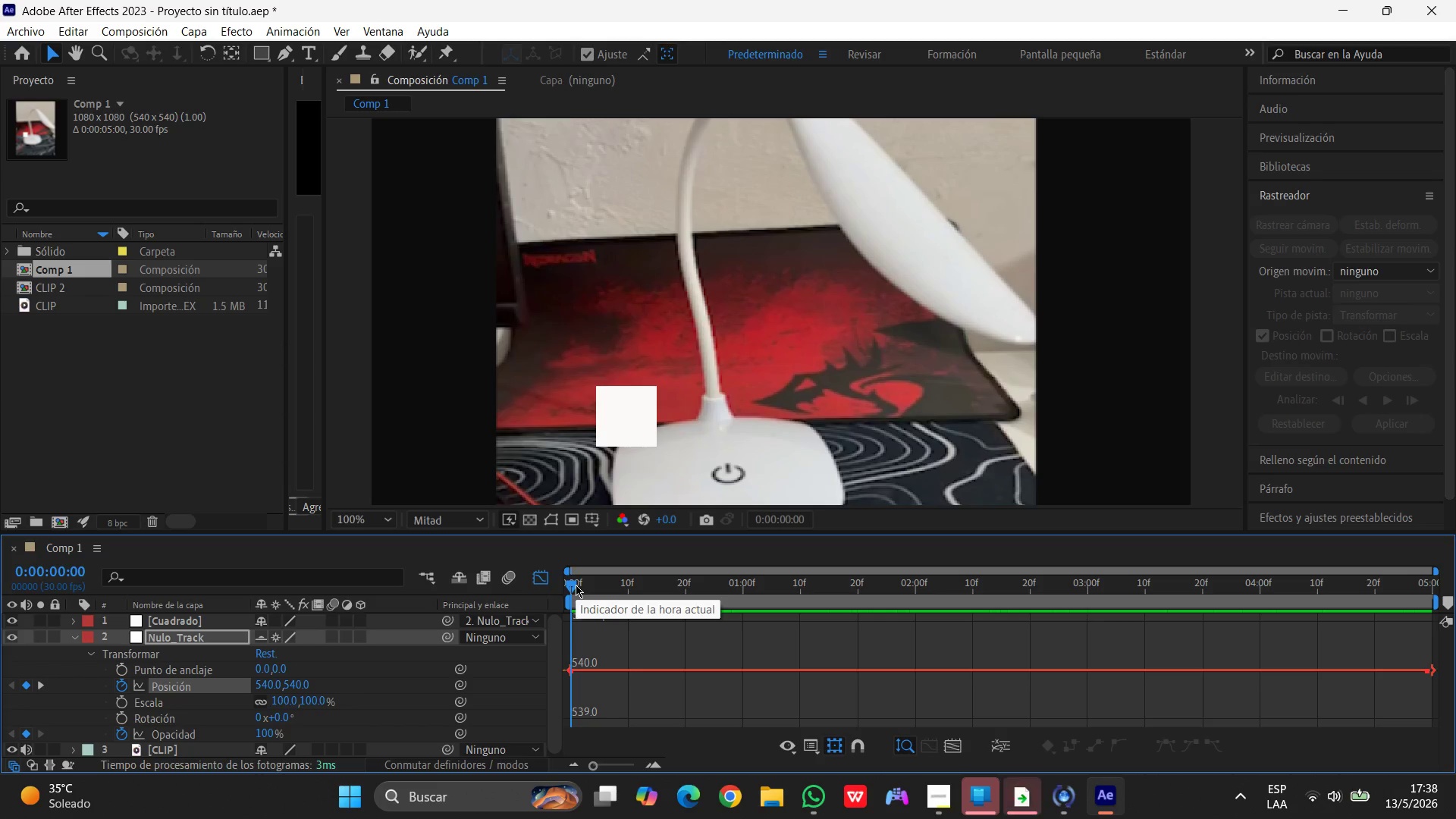 
wait(7.98)
 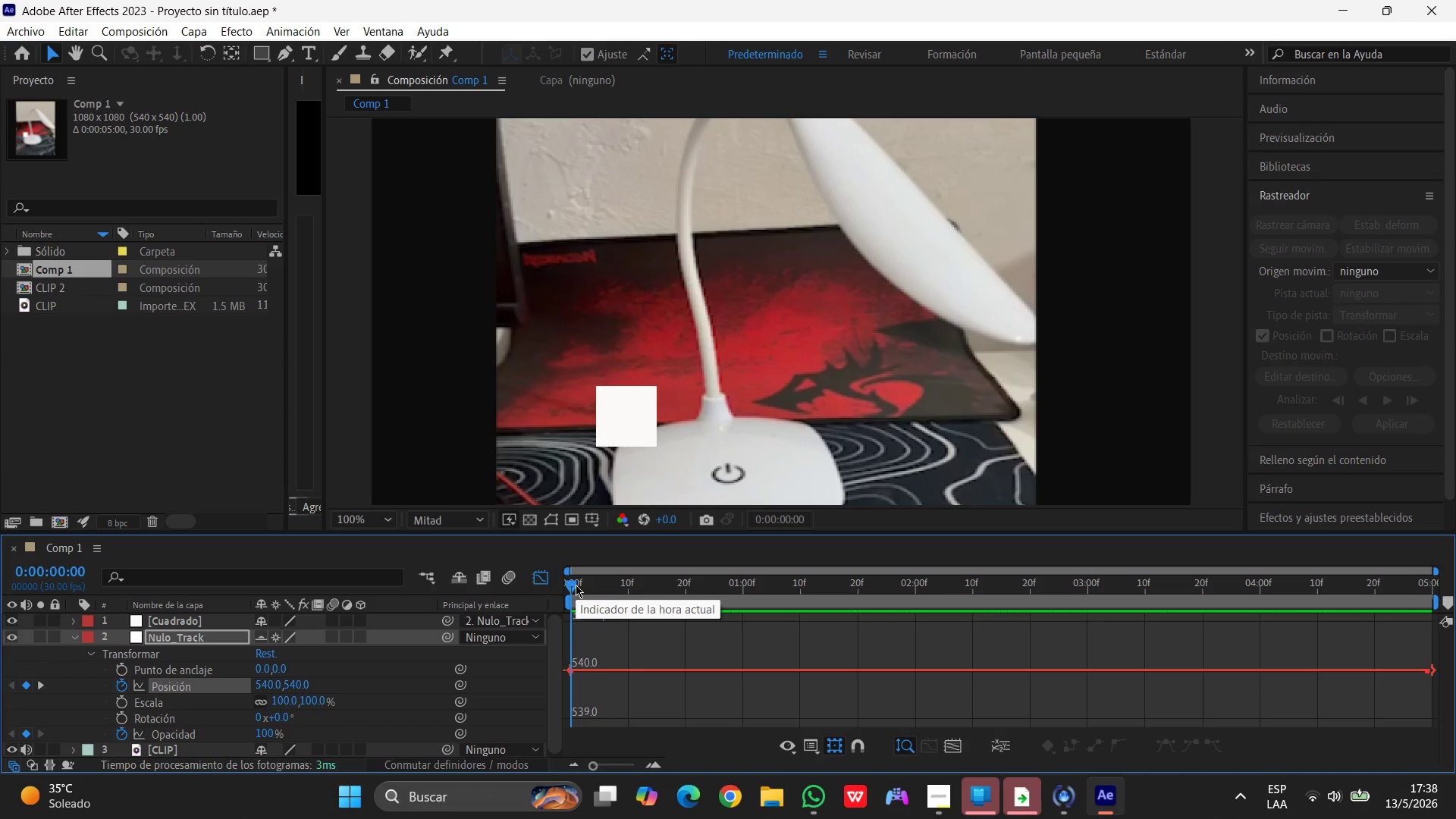 
left_click([949, 745])
 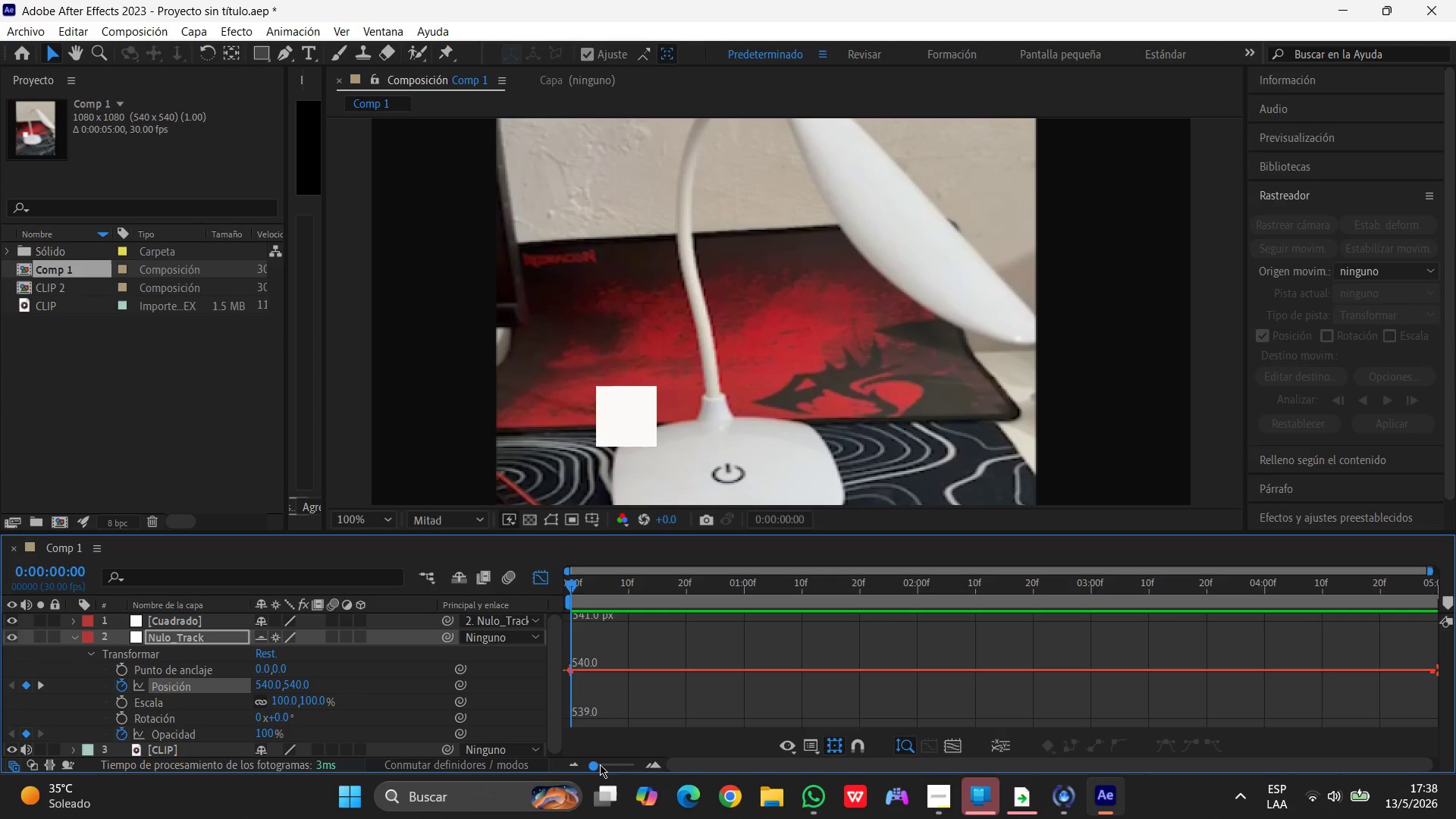 
left_click_drag(start_coordinate=[595, 764], to_coordinate=[509, 775])
 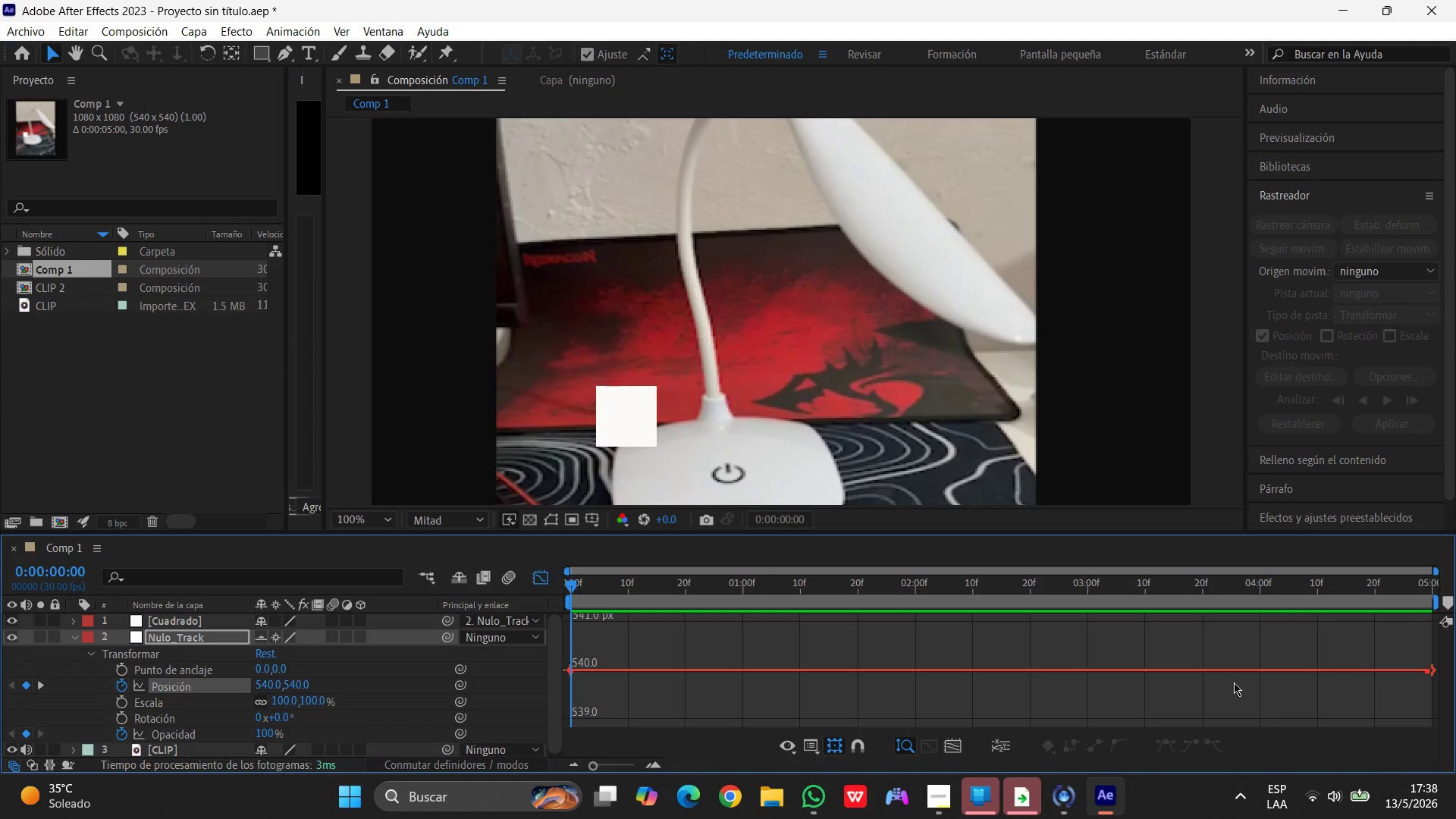 
scroll: coordinate [1080, 679], scroll_direction: down, amount: 1.0
 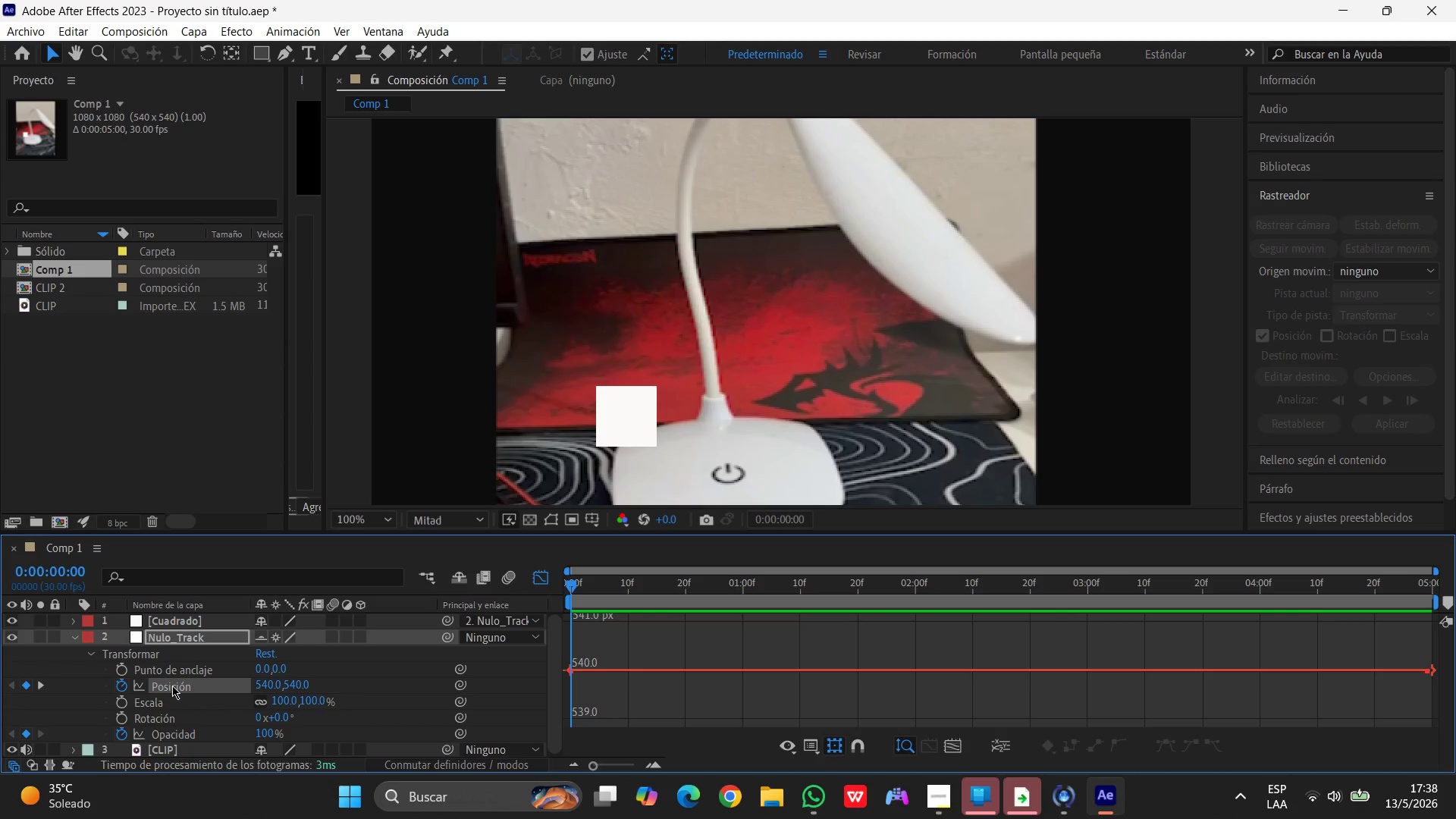 
left_click([179, 730])
 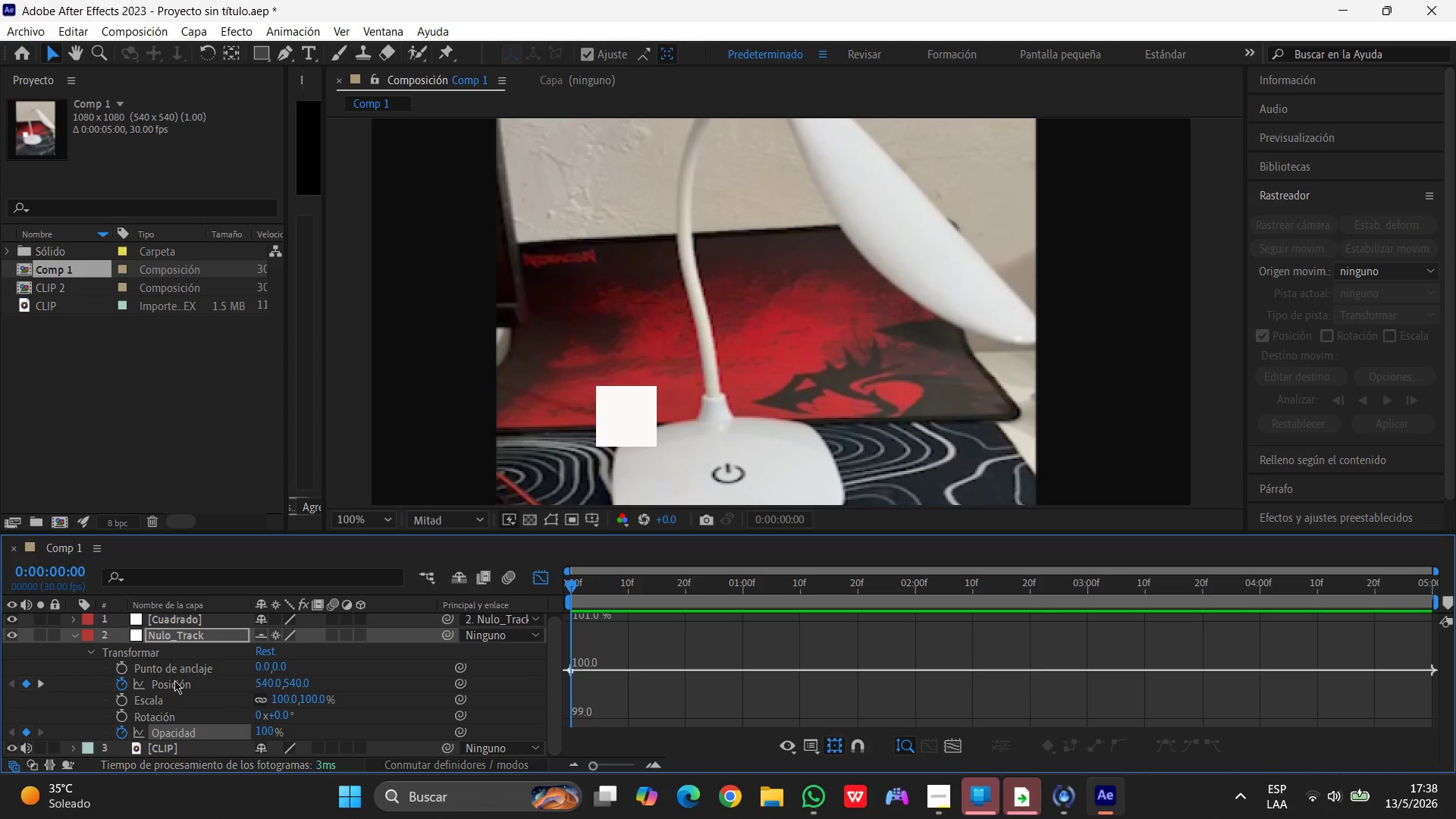 
scroll: coordinate [171, 720], scroll_direction: down, amount: 2.0
 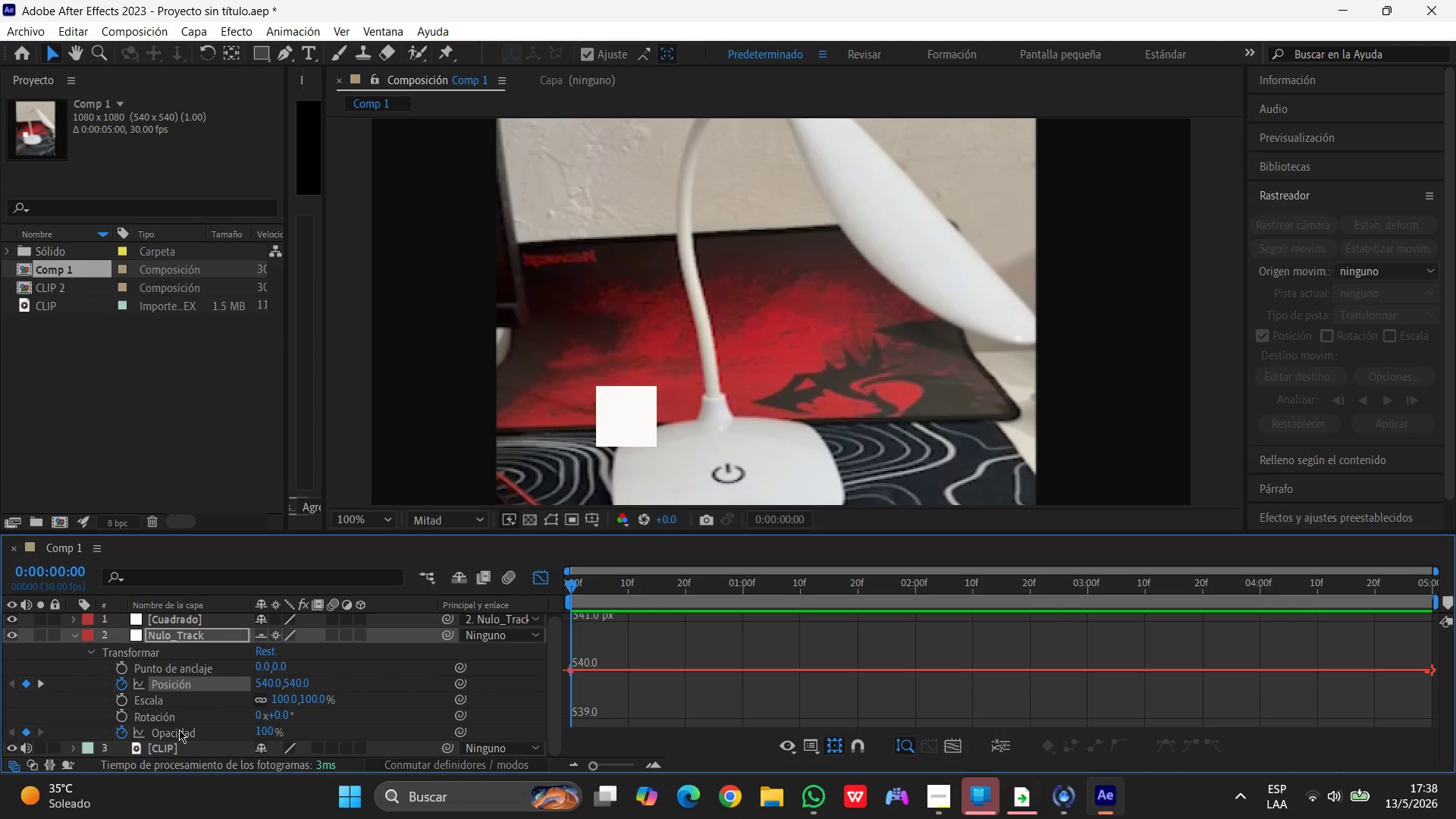 
left_click([174, 680])
 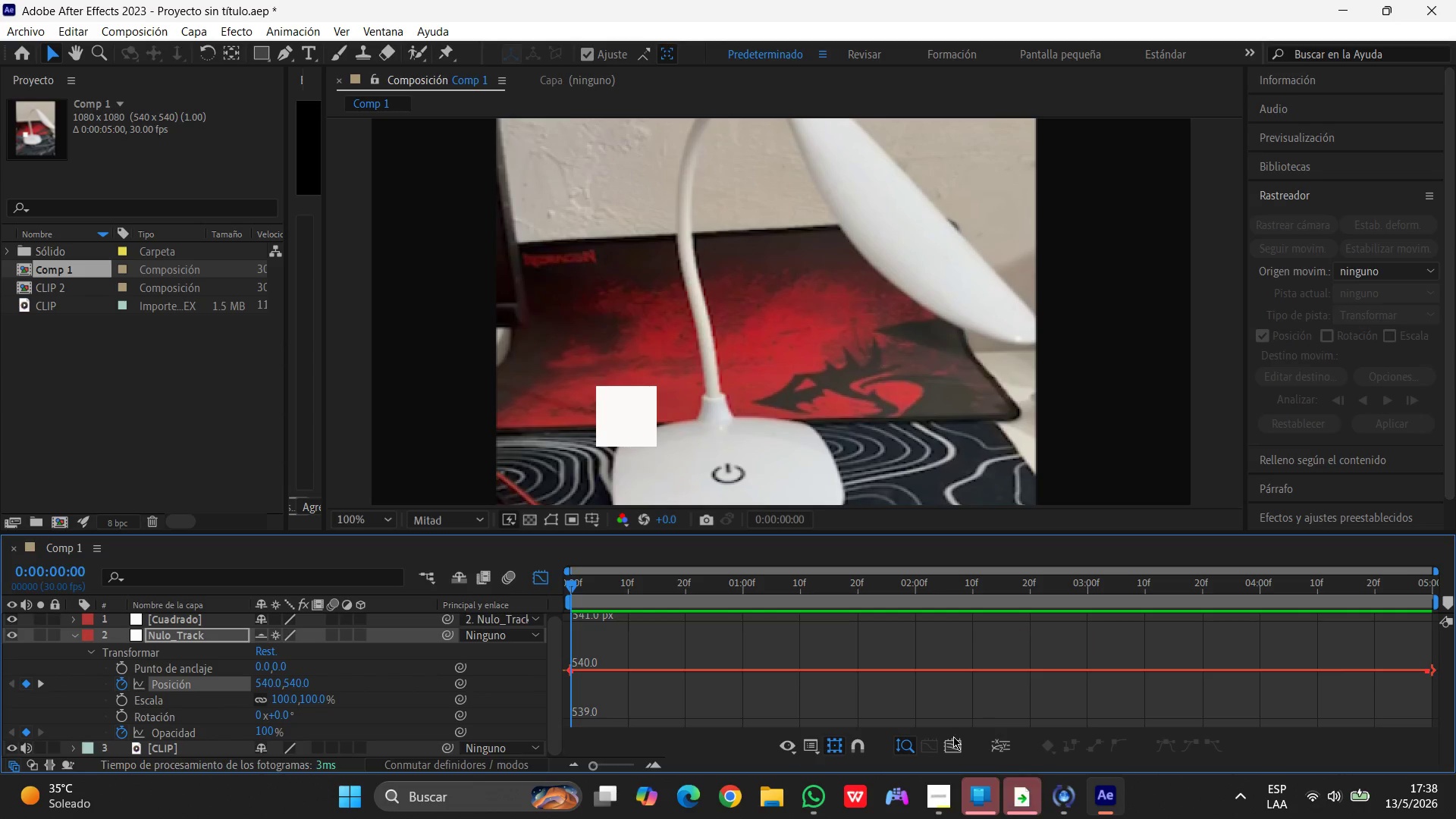 